 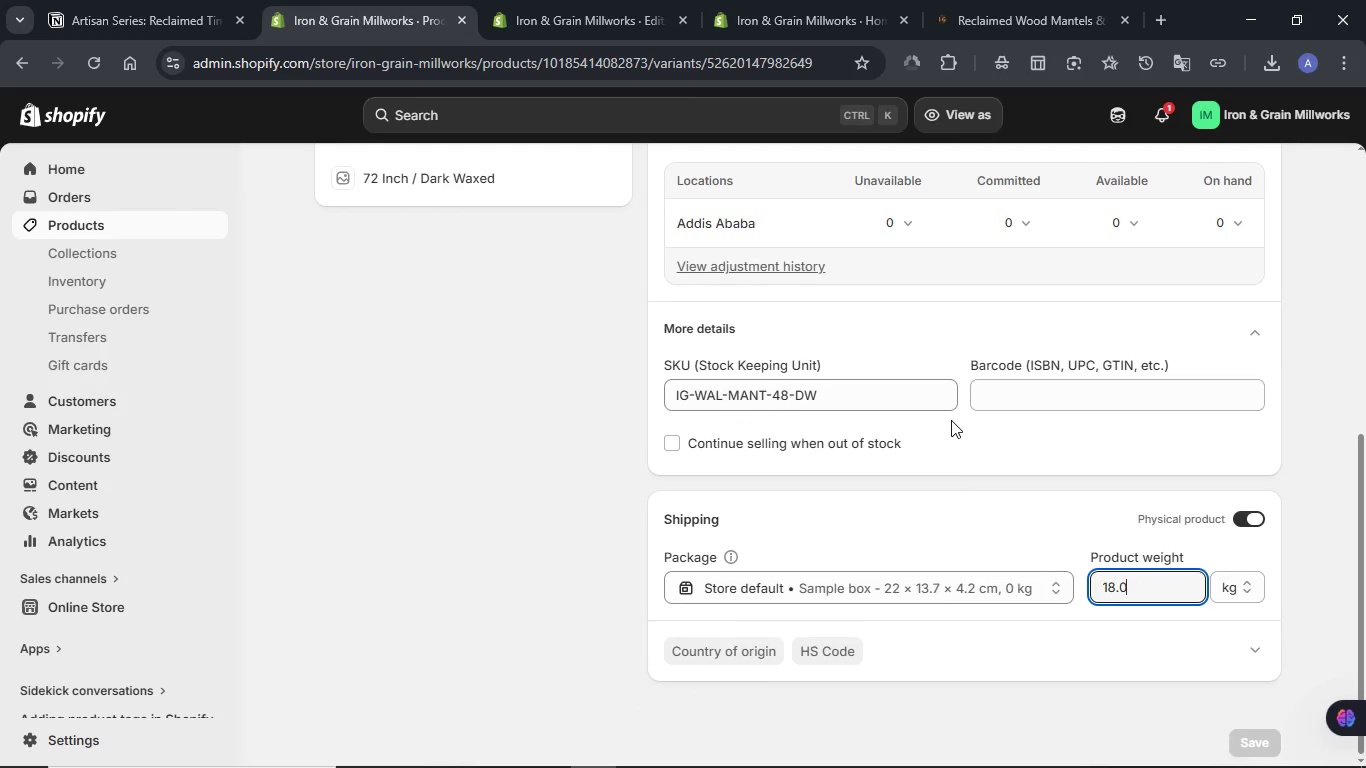 
scroll: coordinate [951, 420], scroll_direction: up, amount: 1.0
 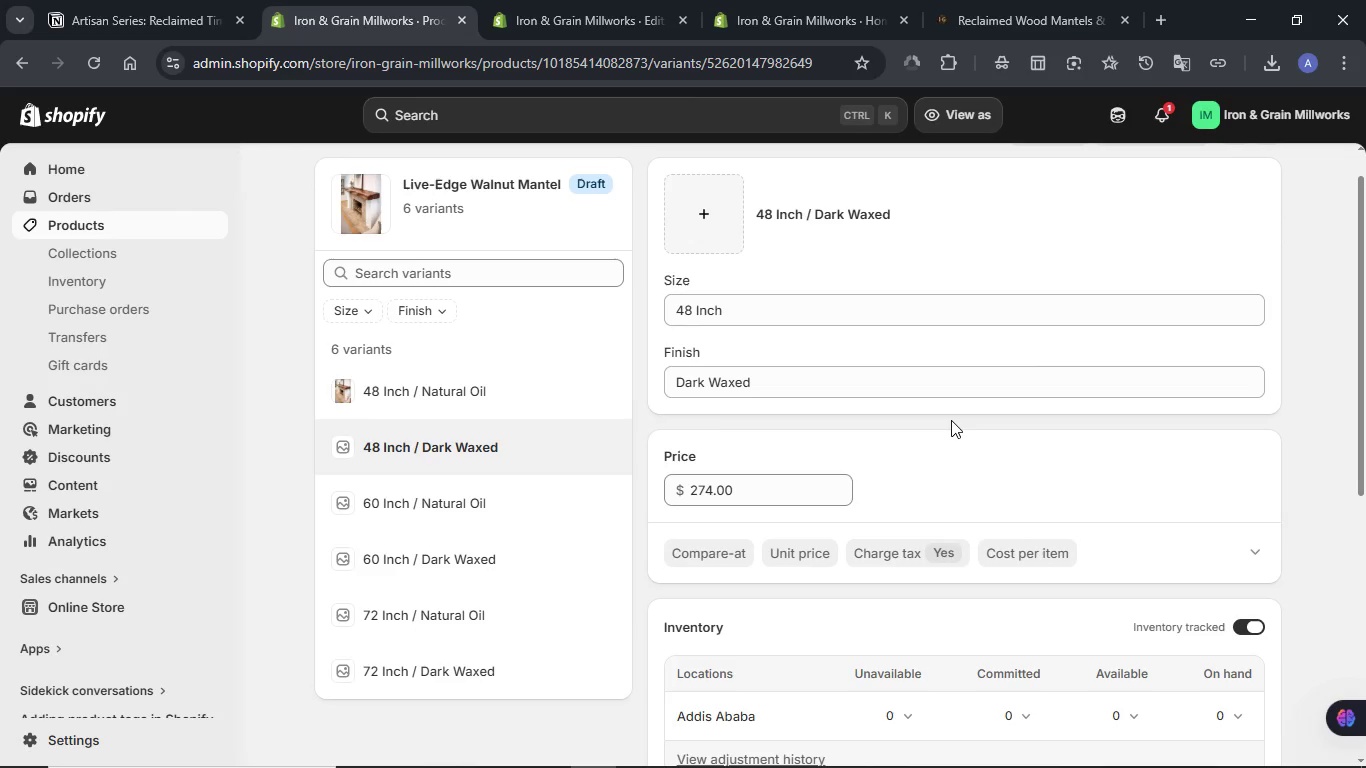 
scroll: coordinate [1030, 430], scroll_direction: down, amount: 1.0
 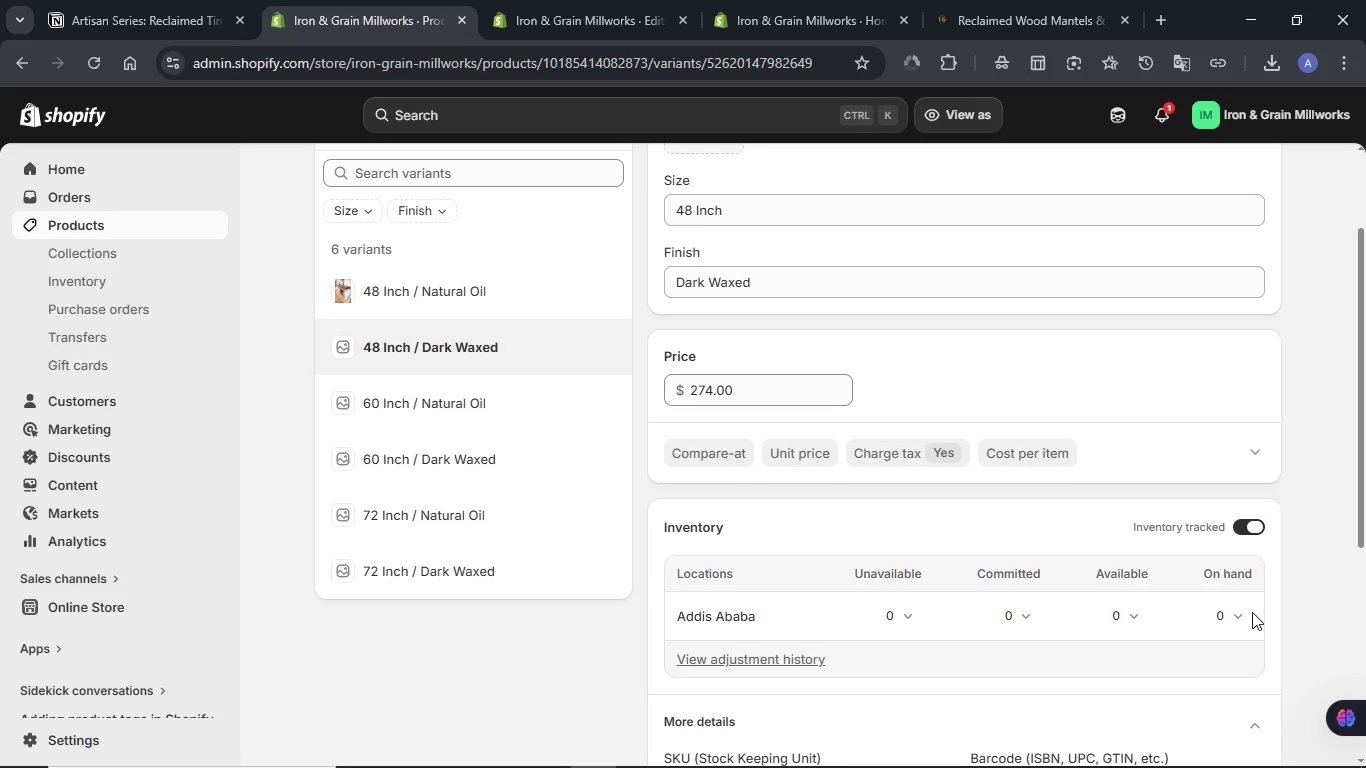 
left_click([1237, 612])
 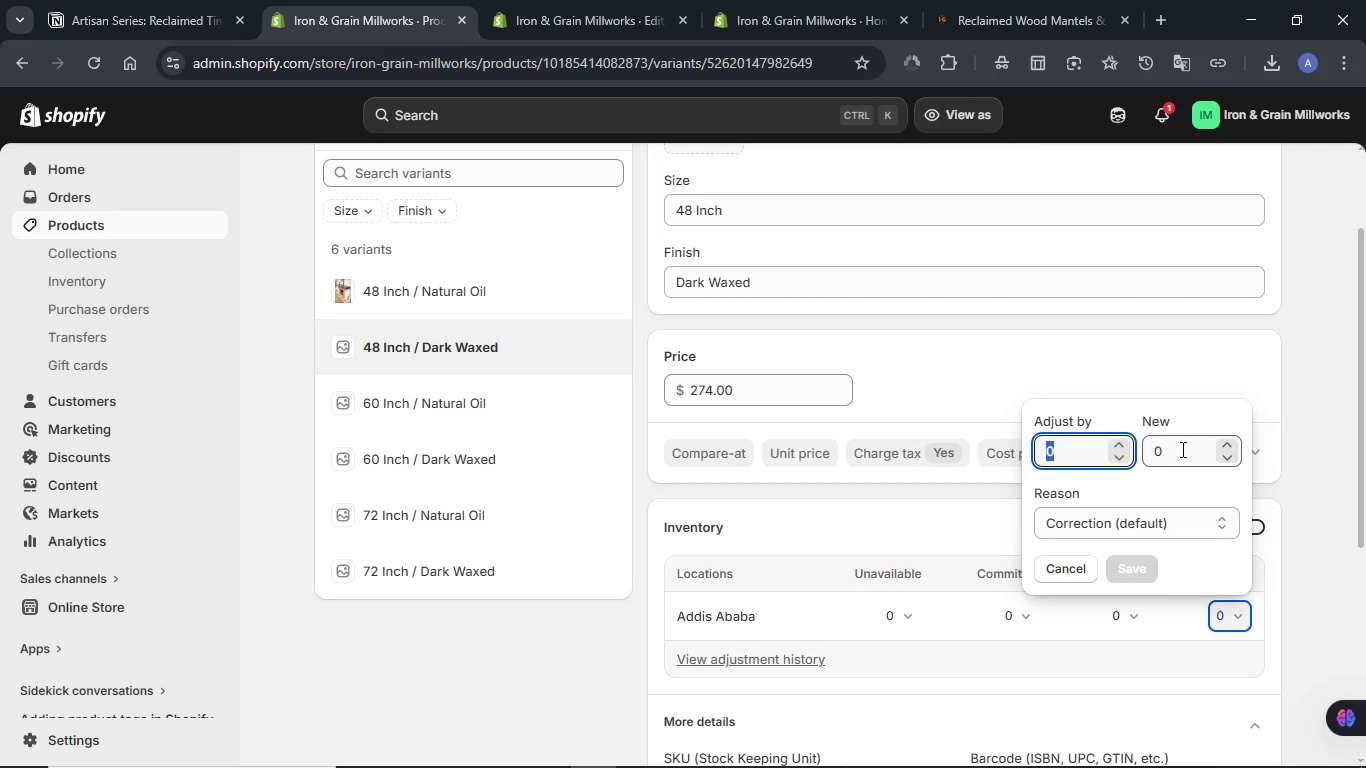 
double_click([1181, 449])
 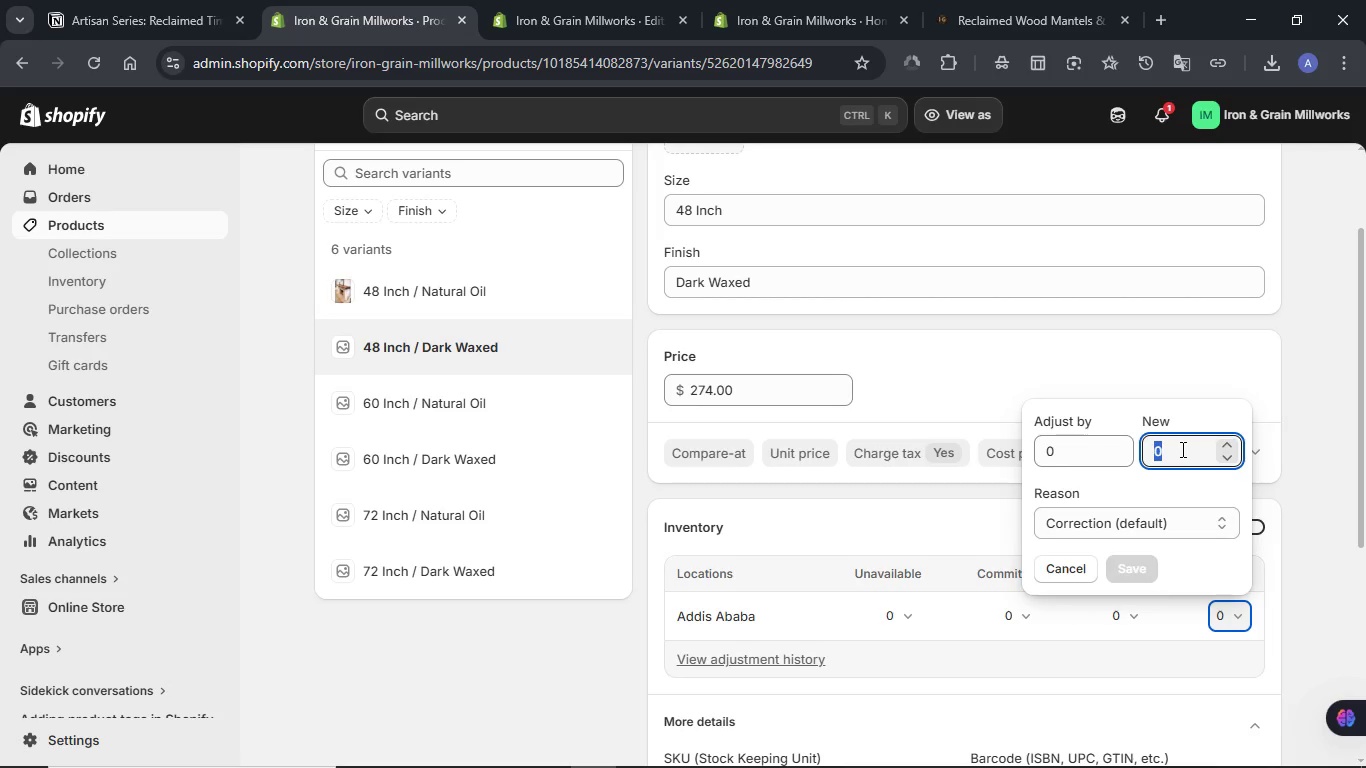 
key(Numpad2)
 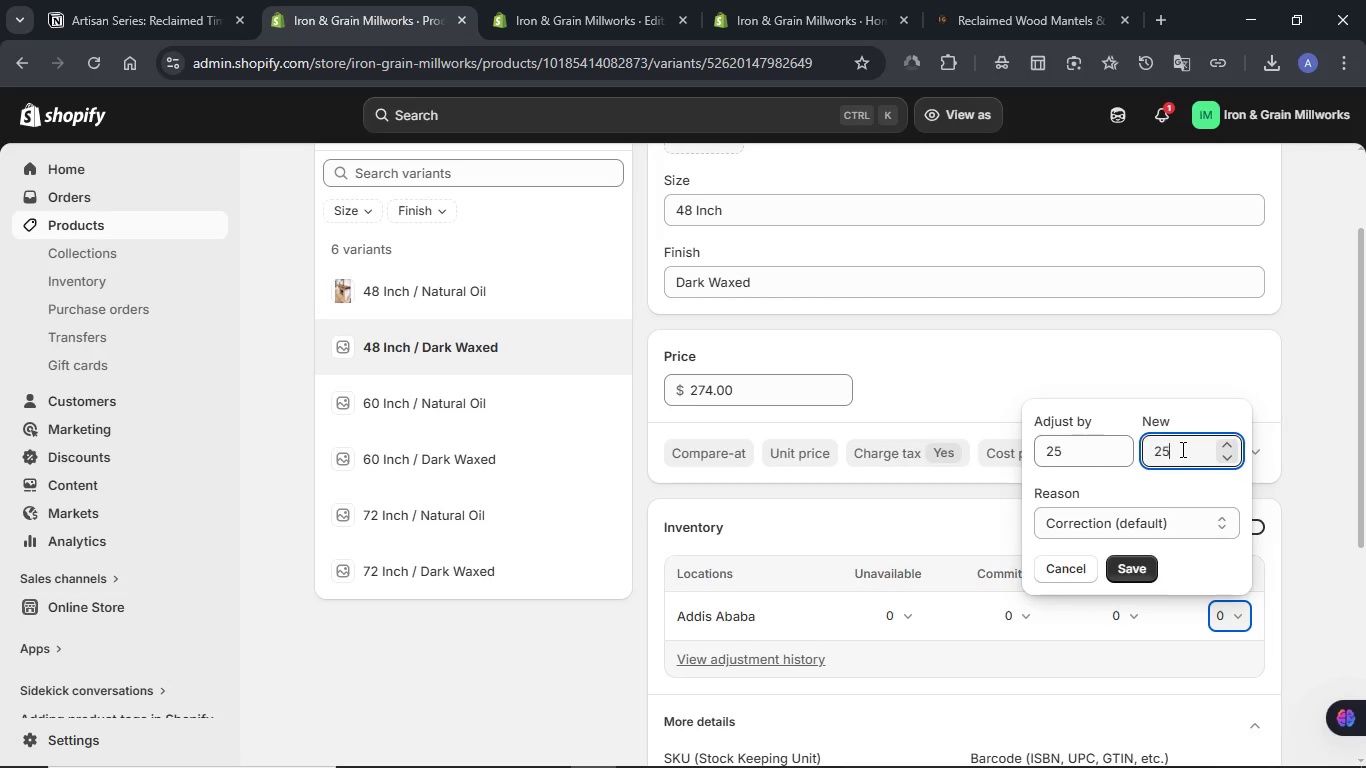 
key(Numpad5)
 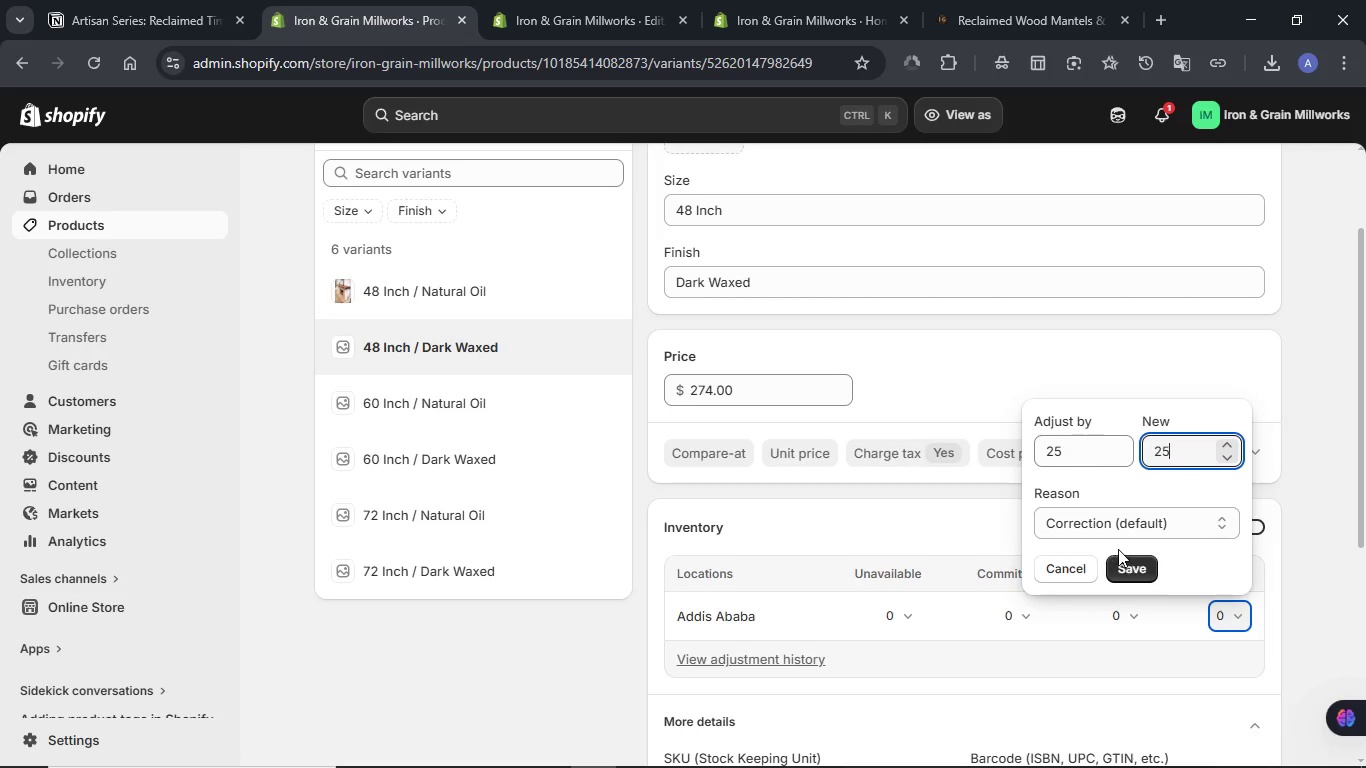 
left_click([1129, 561])
 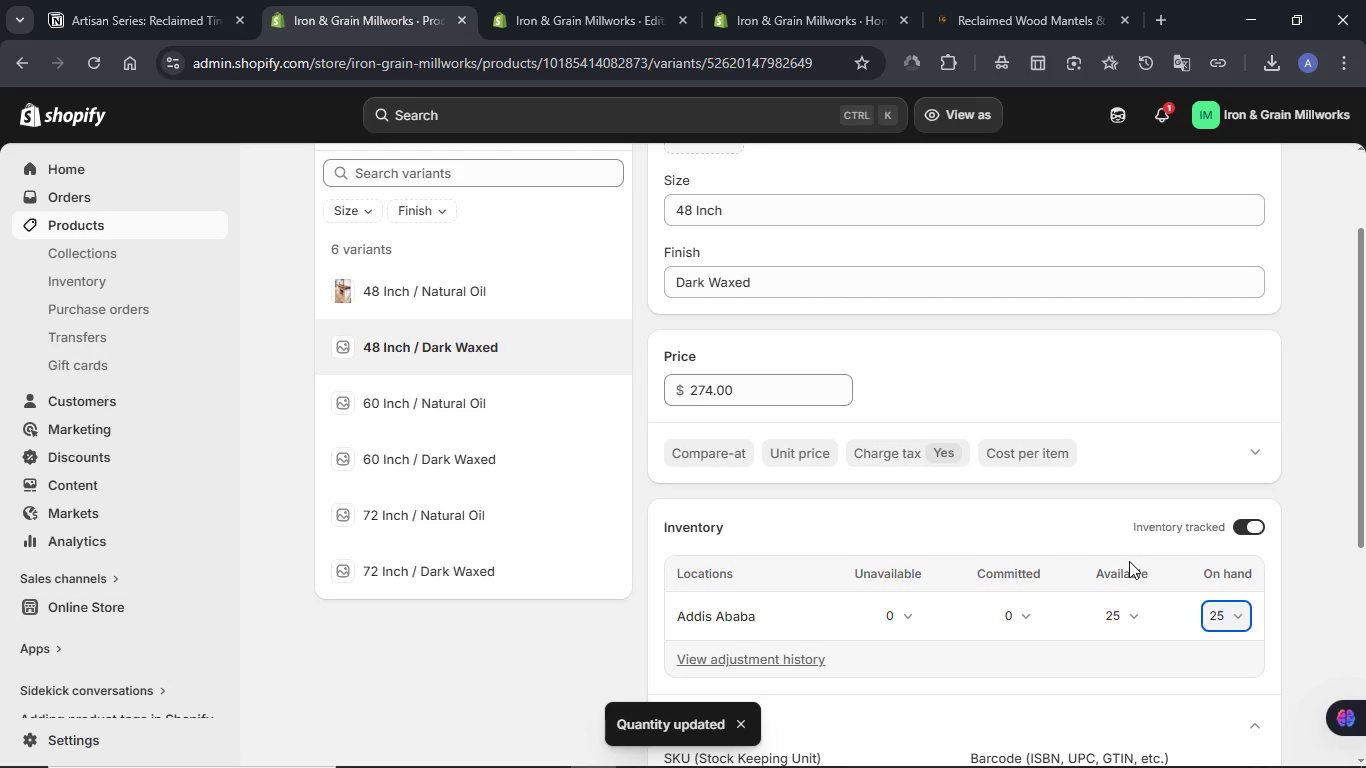 
scroll: coordinate [956, 321], scroll_direction: up, amount: 1.0
 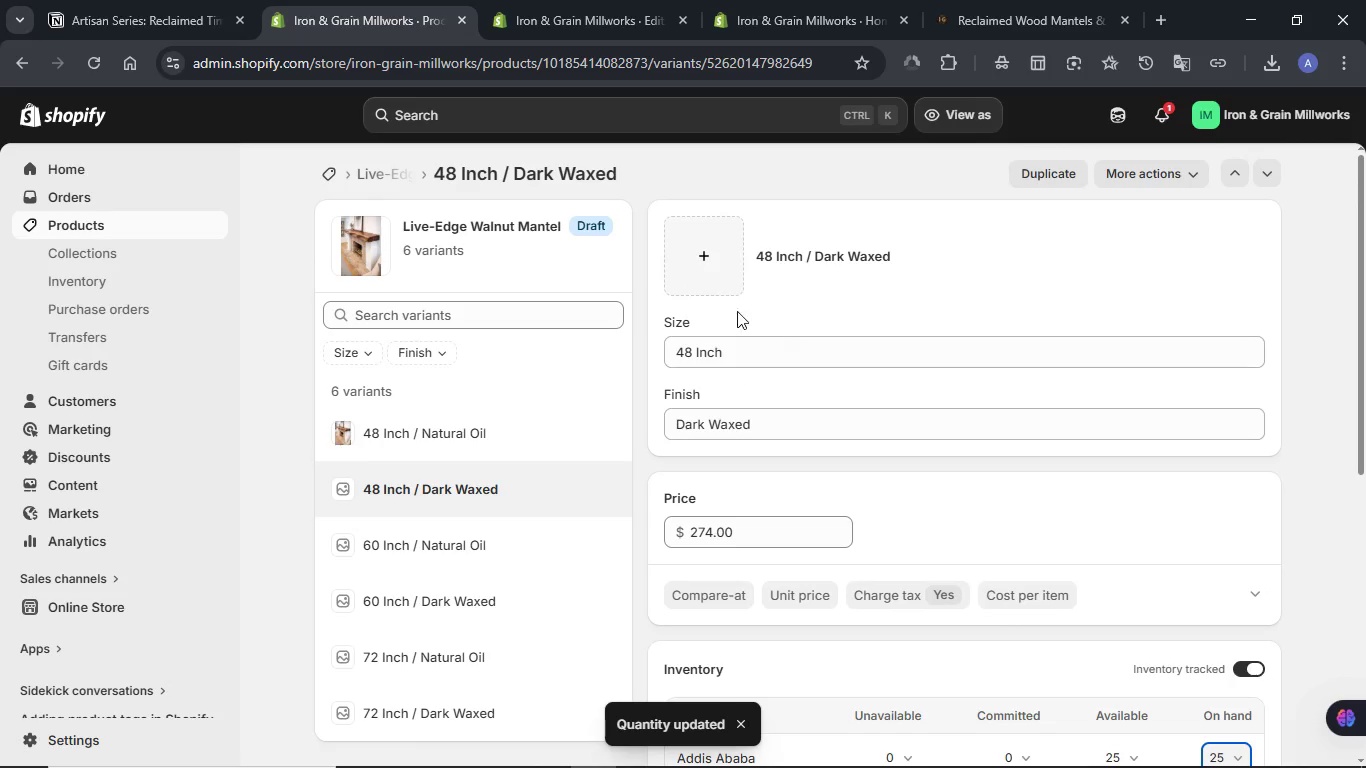 
left_click([714, 272])
 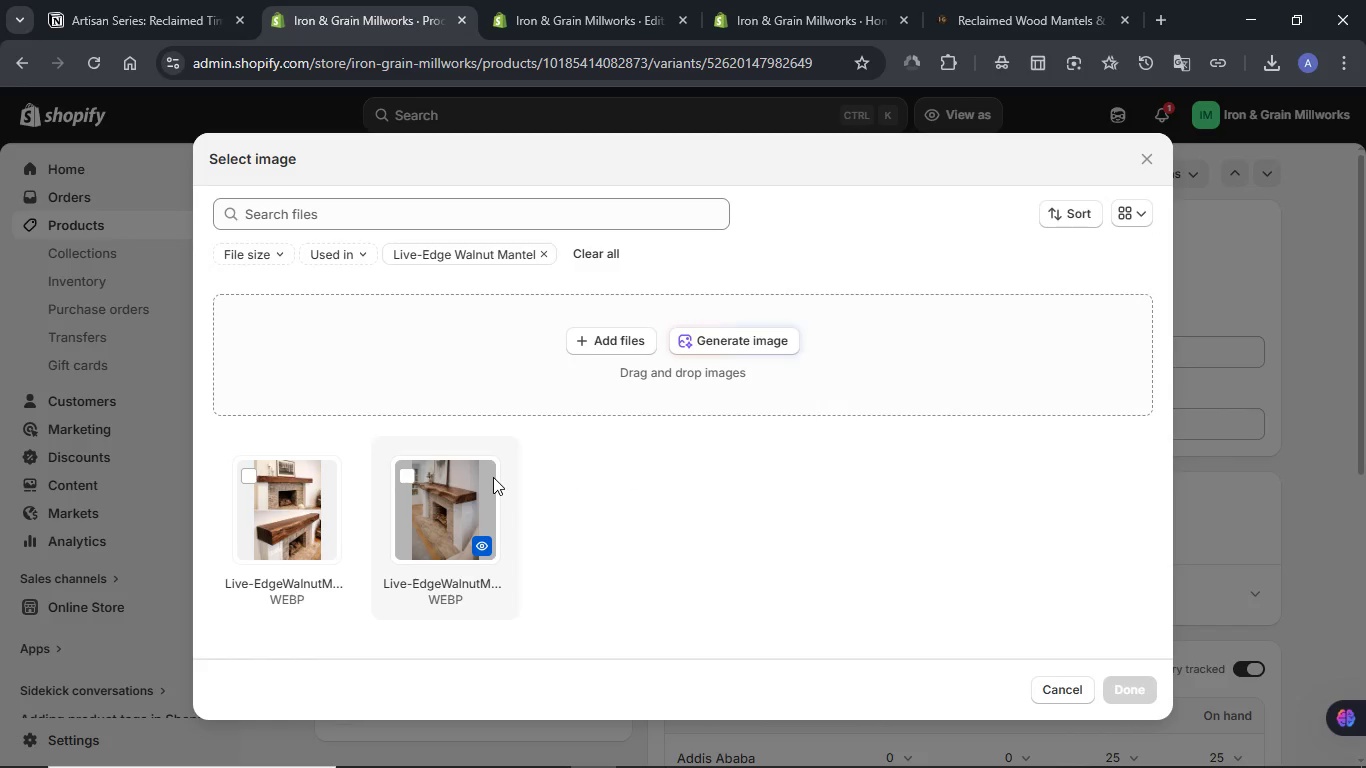 
left_click([493, 477])
 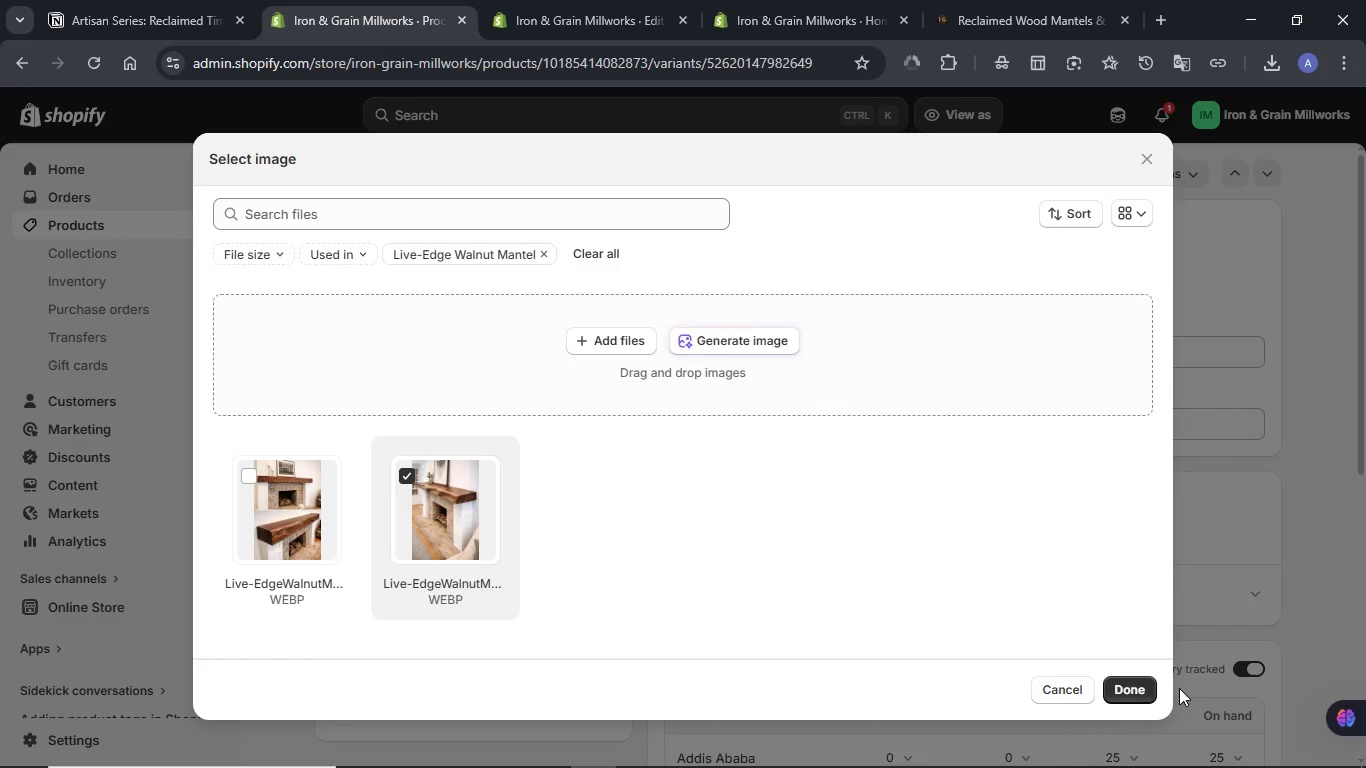 
left_click([1146, 688])
 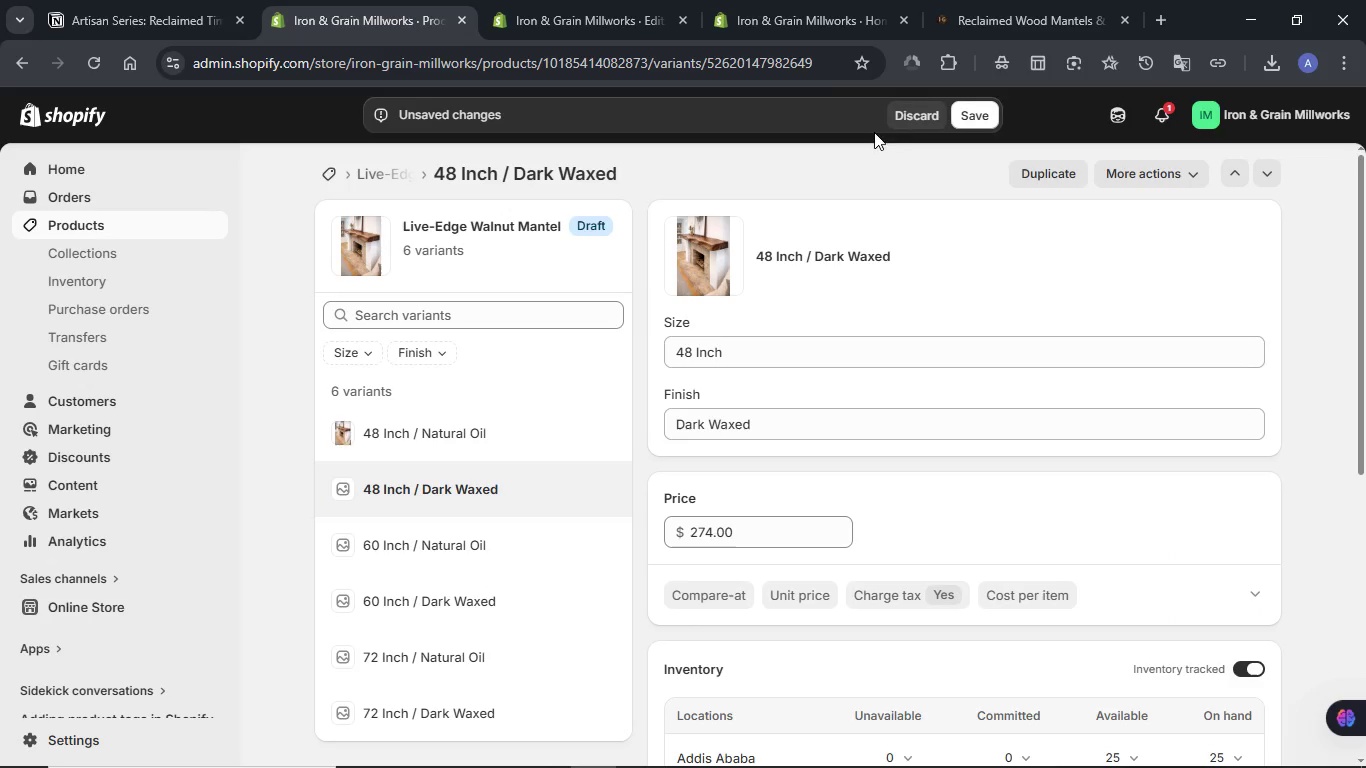 
left_click([983, 125])
 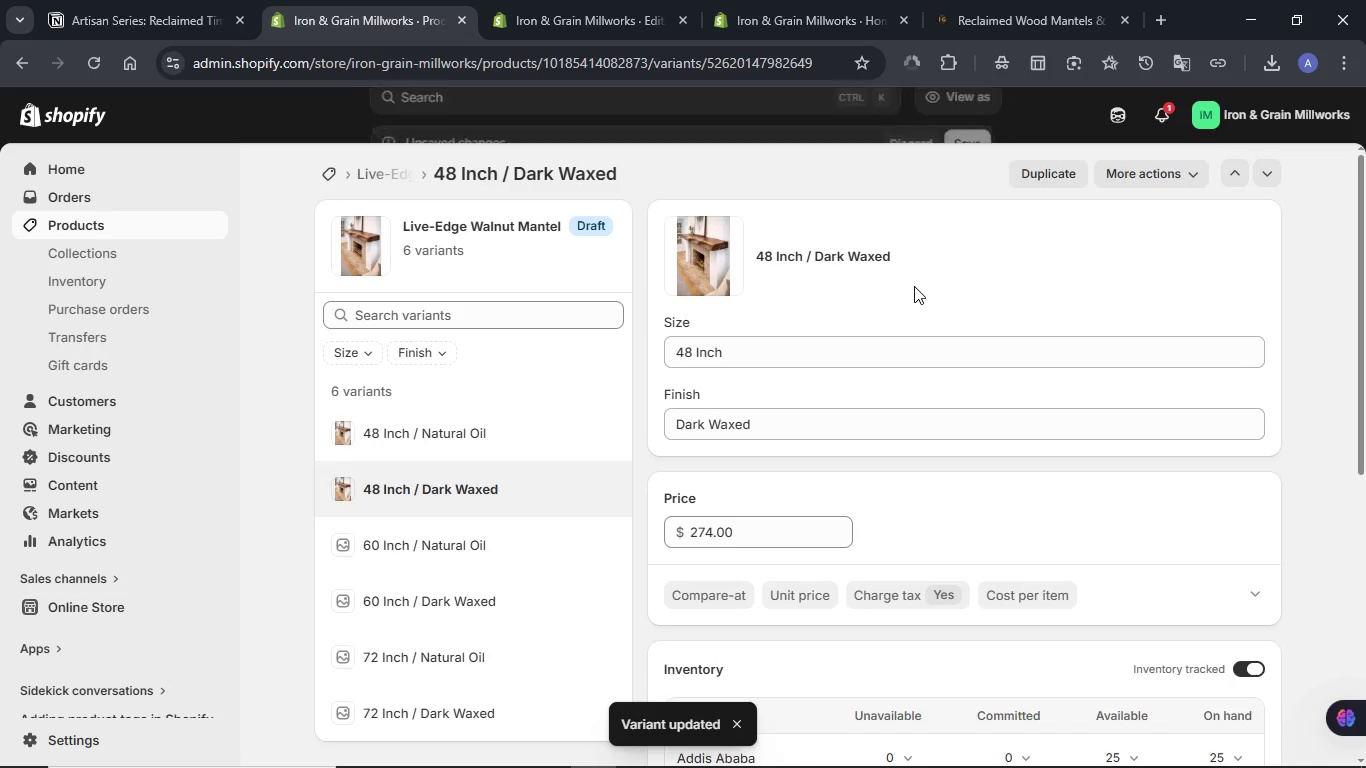 
wait(6.55)
 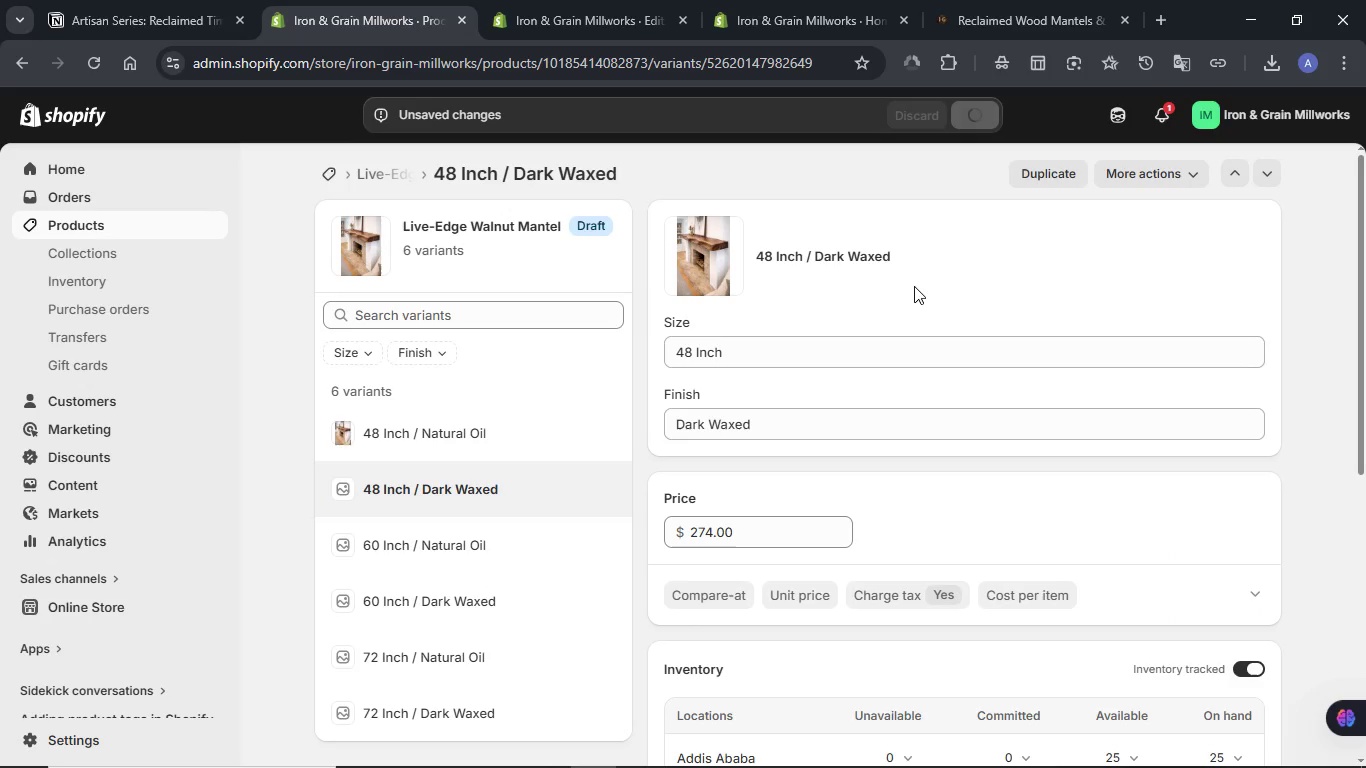 
scroll: coordinate [540, 466], scroll_direction: down, amount: 1.0
 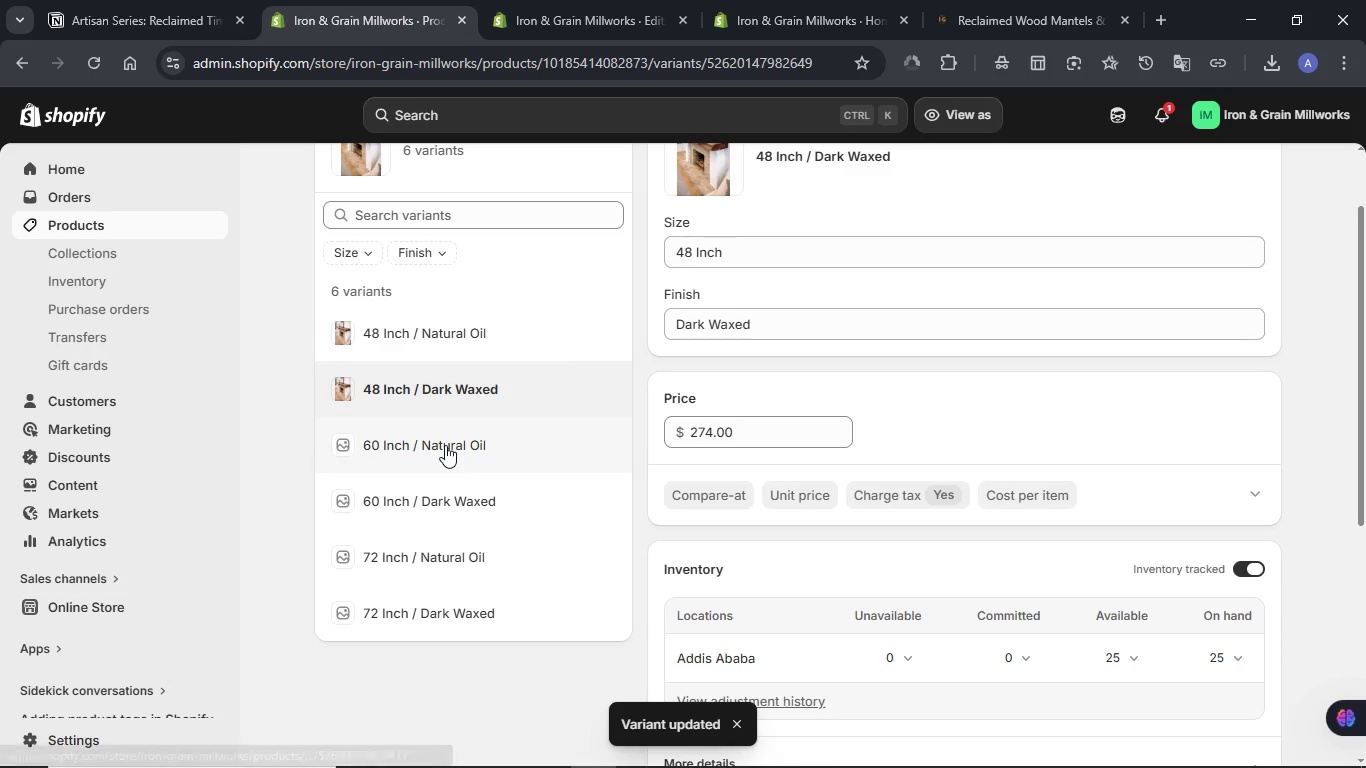 
left_click([445, 445])
 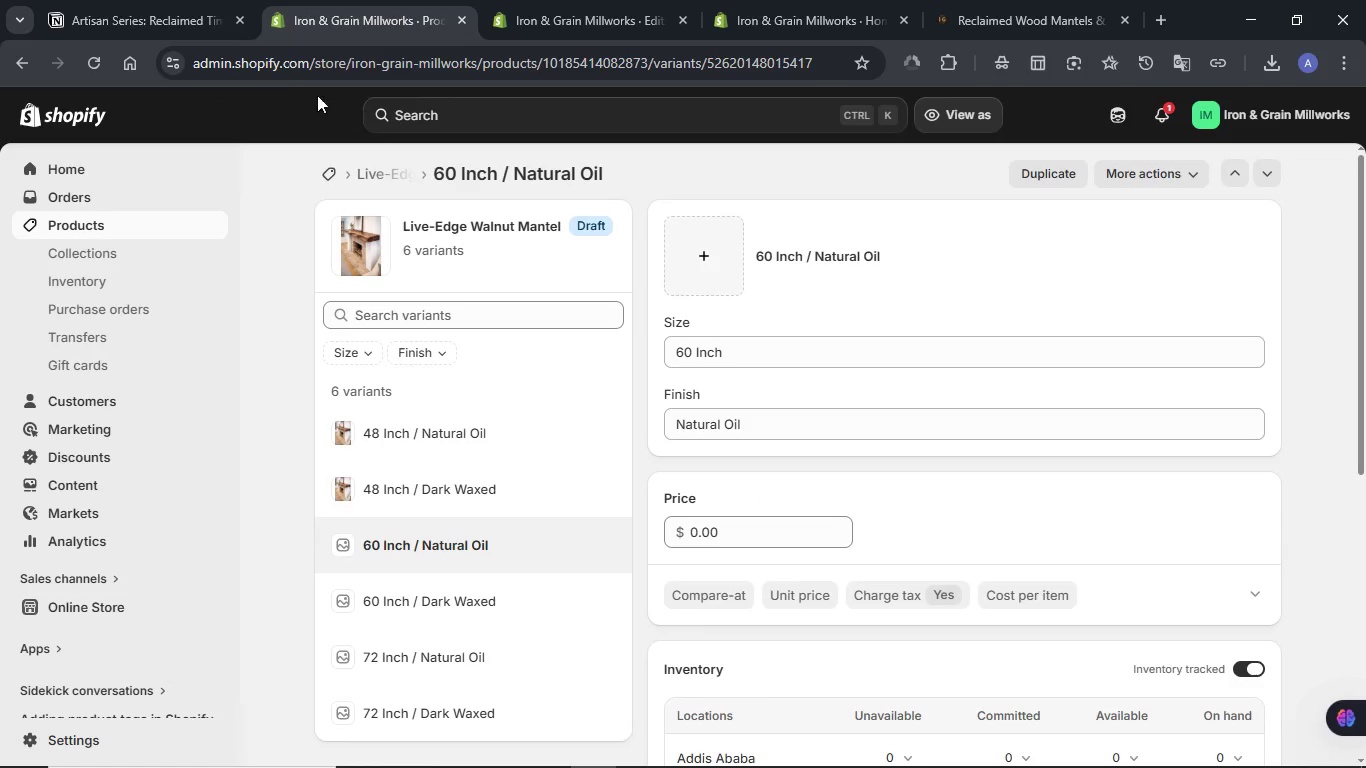 
wait(7.78)
 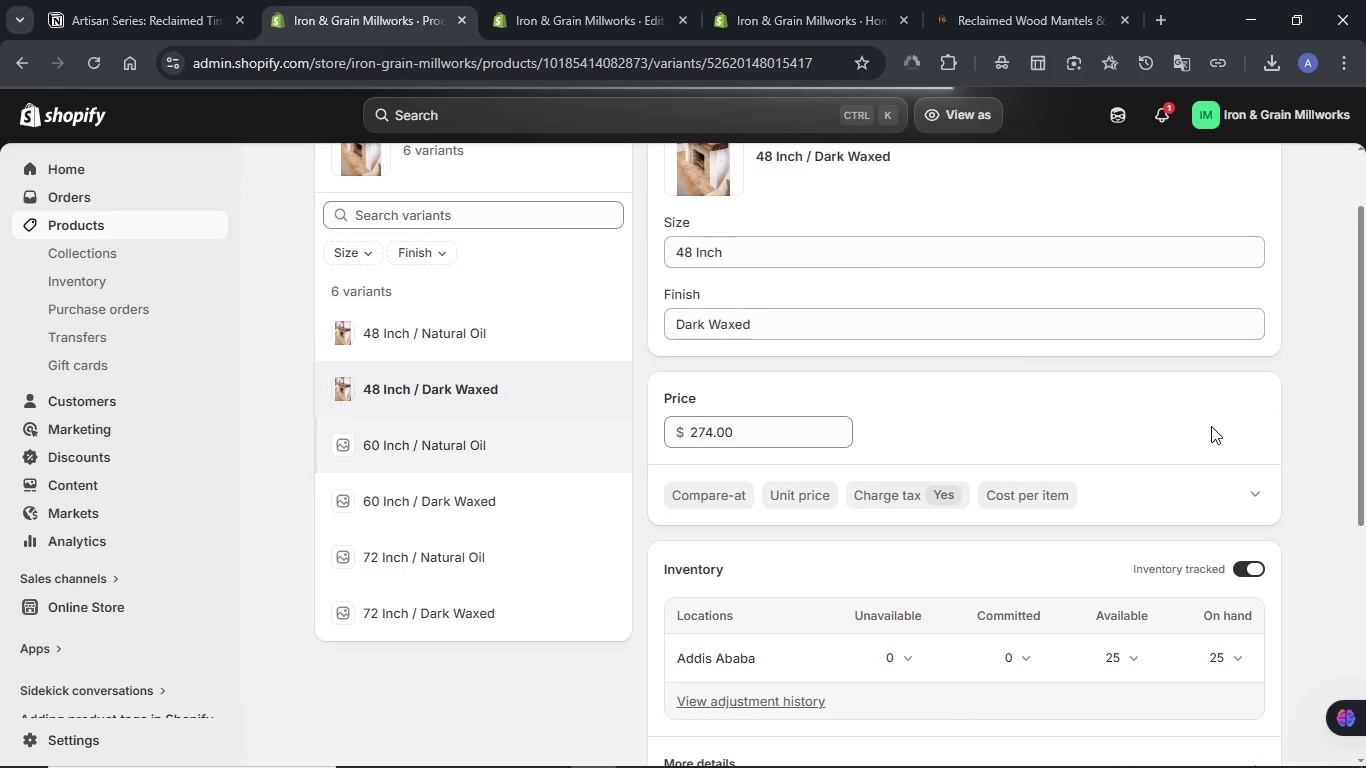 
scroll: coordinate [776, 512], scroll_direction: down, amount: 2.0
 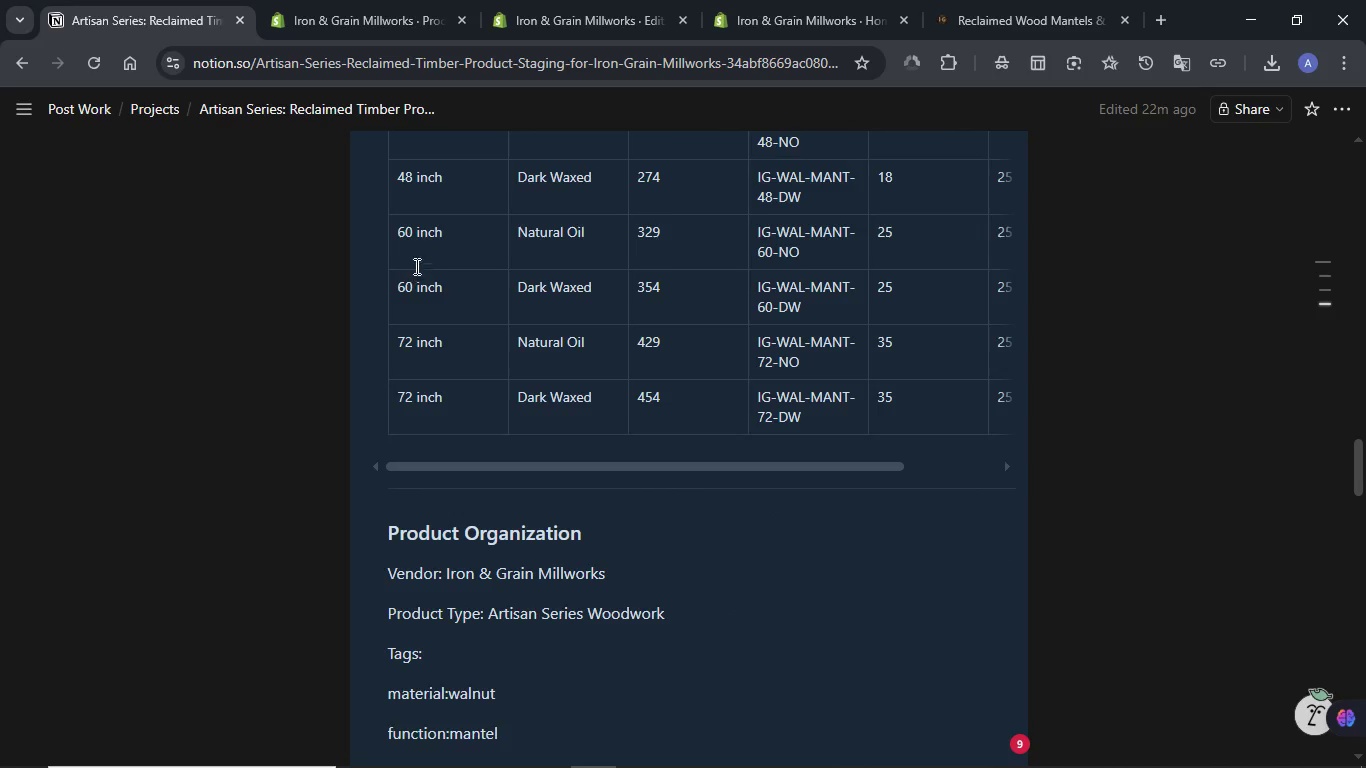 
left_click([428, 249])
 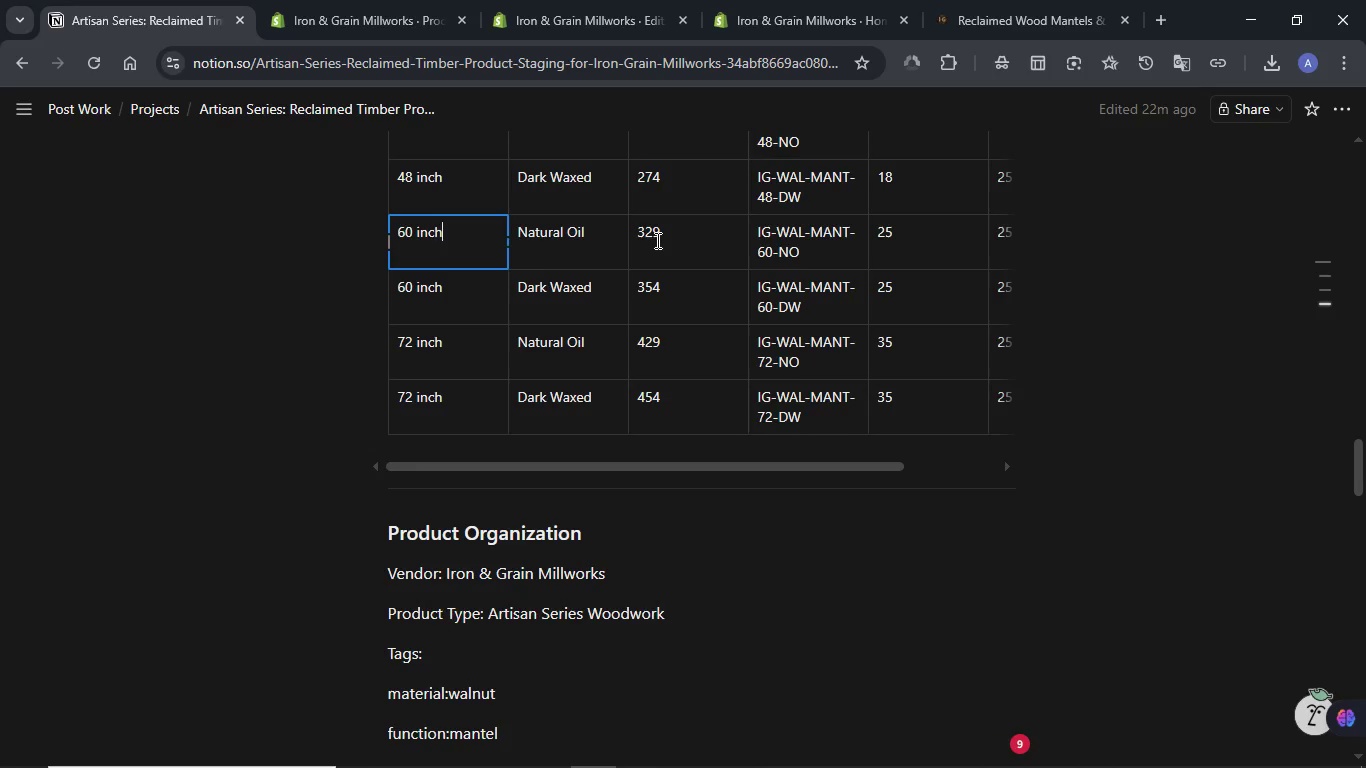 
double_click([656, 239])
 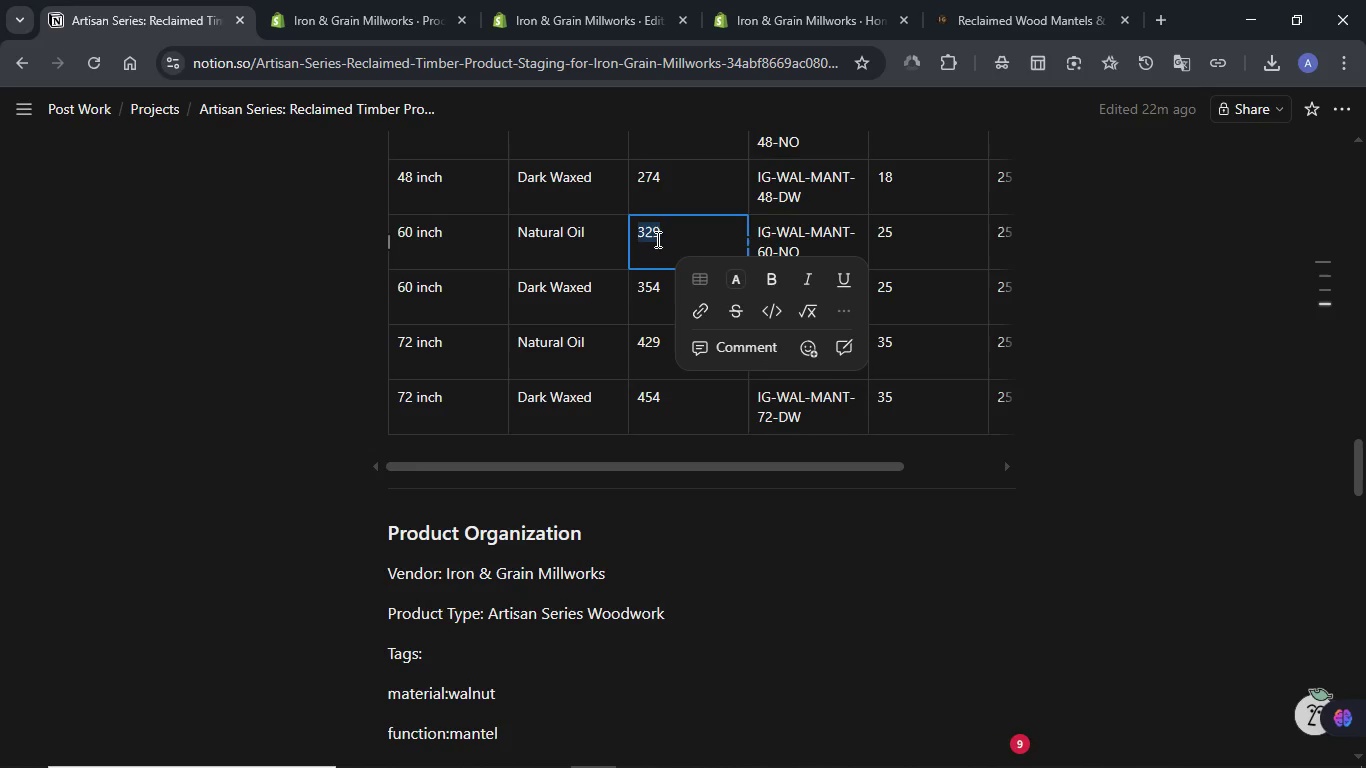 
key(Control+C)
 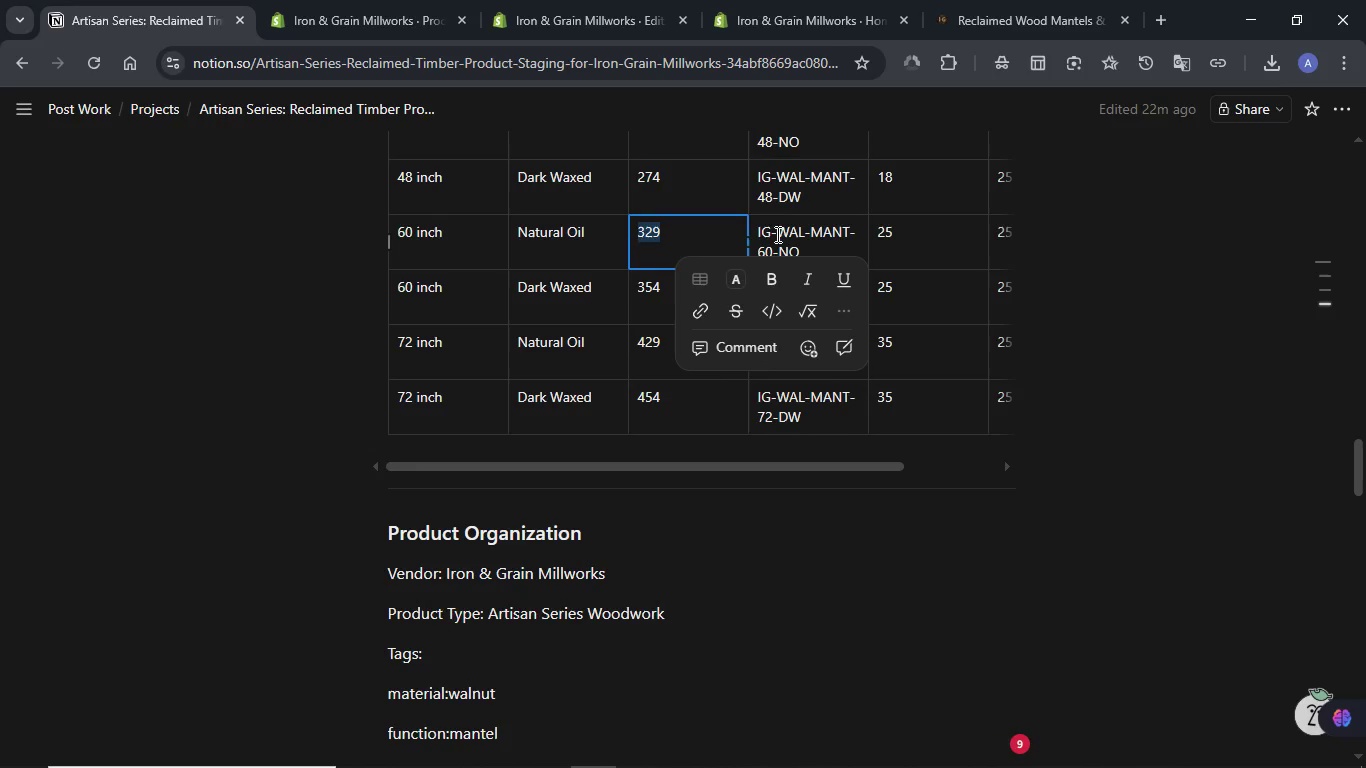 
double_click([776, 234])
 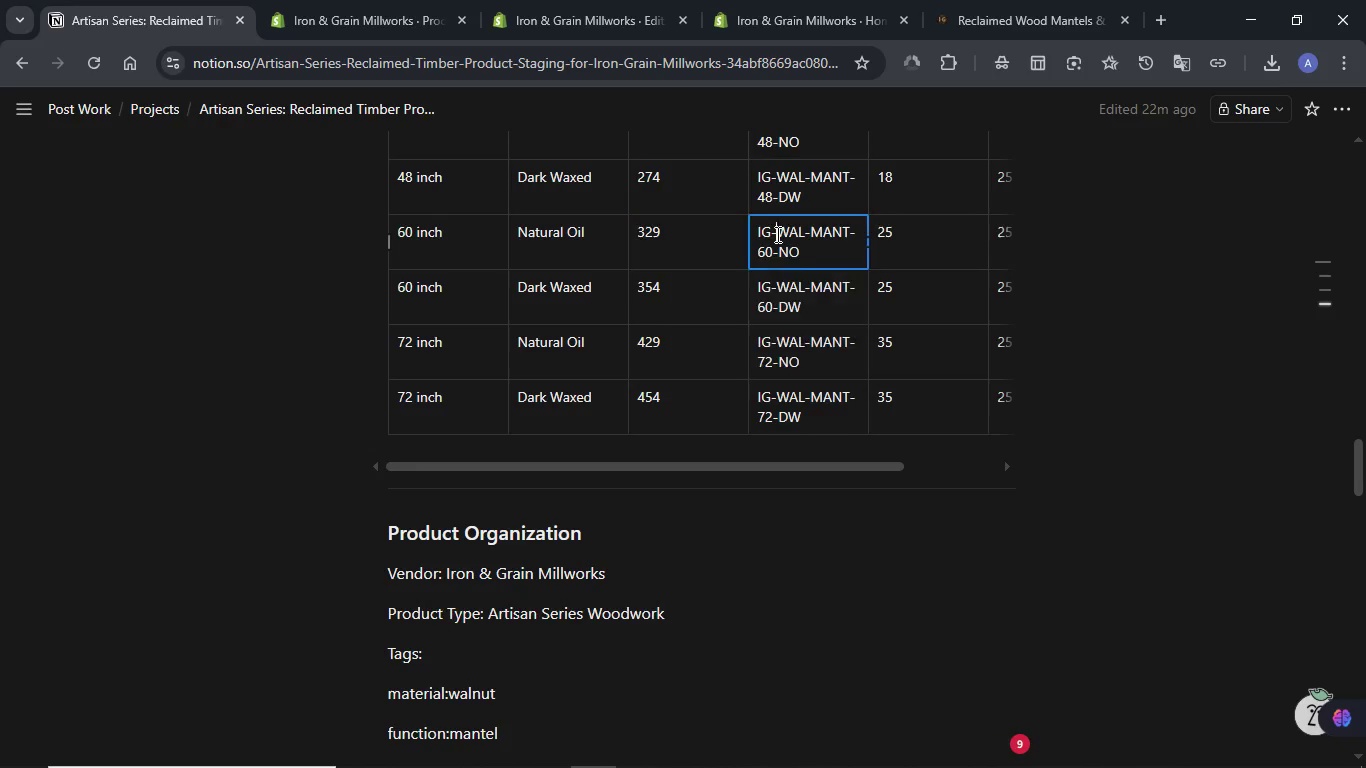 
triple_click([776, 234])
 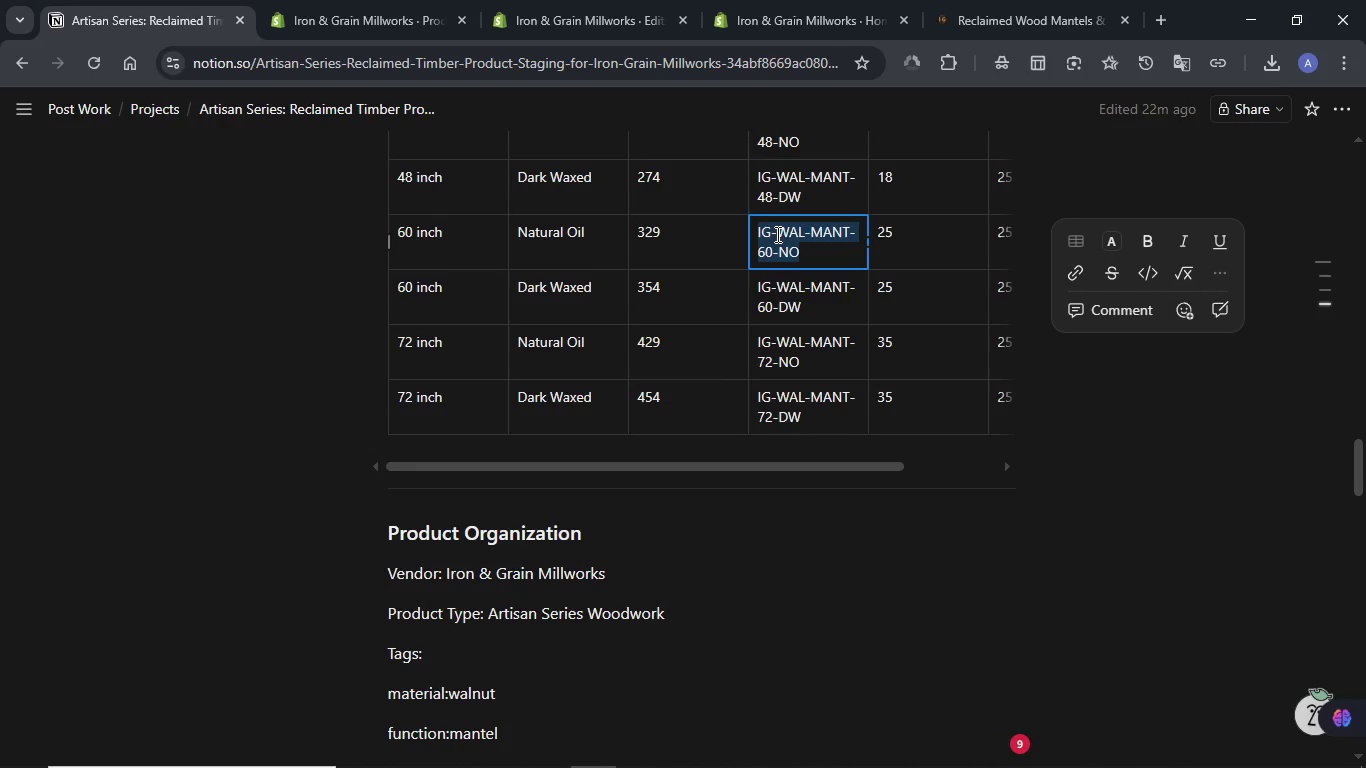 
key(Control+C)
 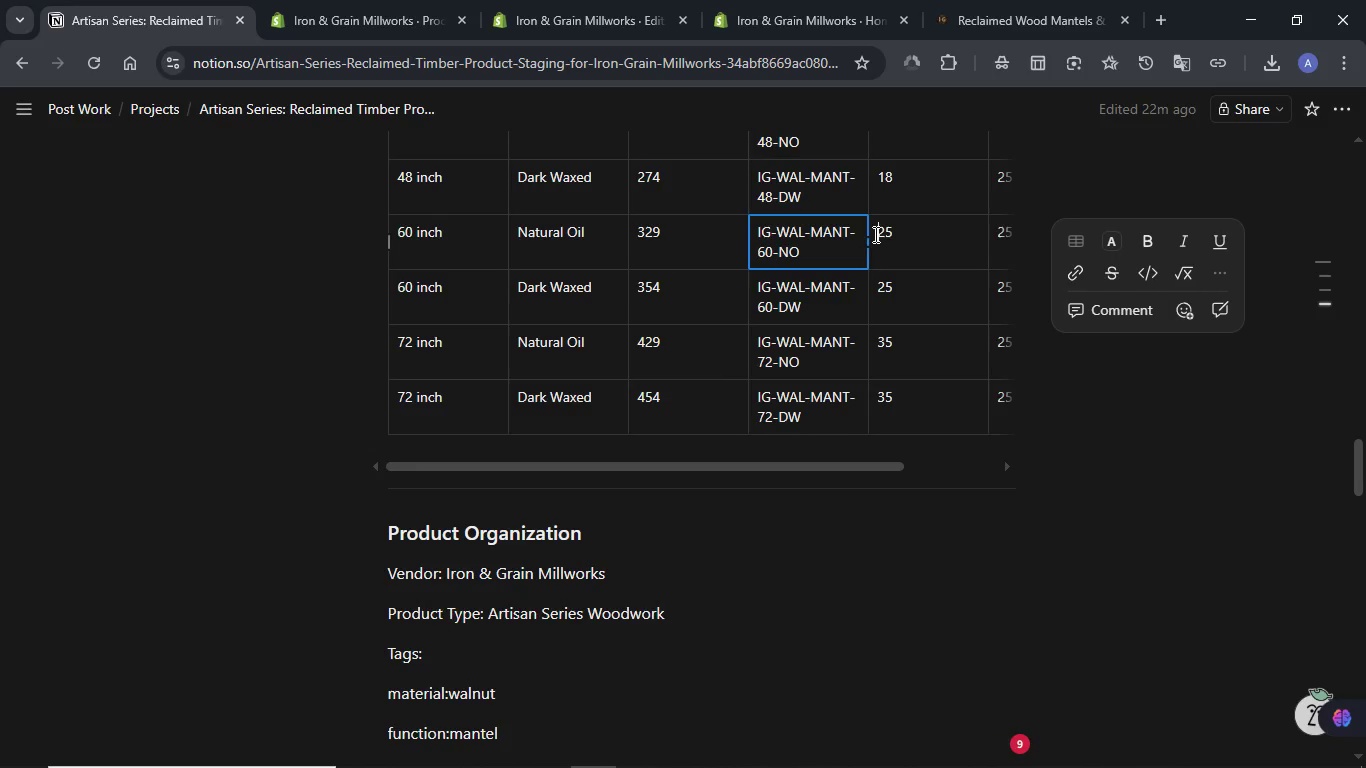 
double_click([874, 234])
 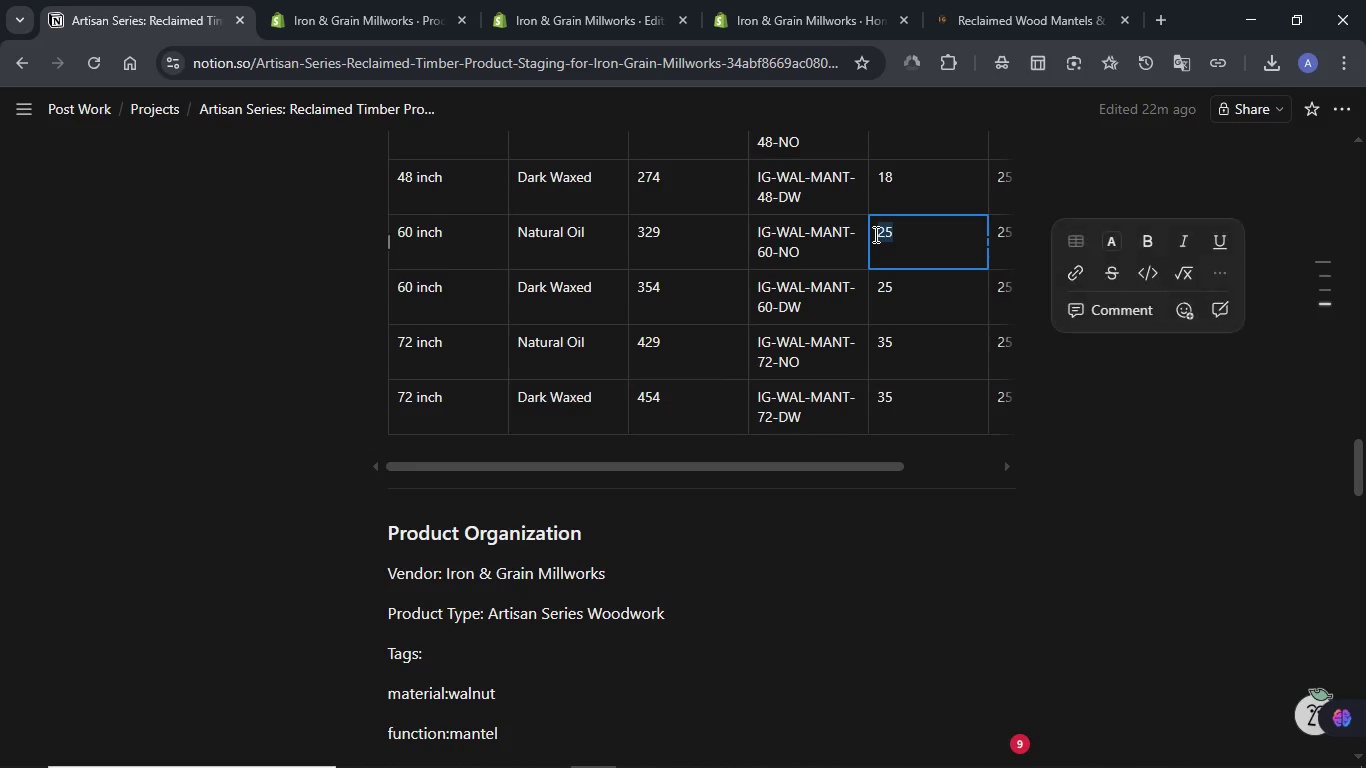 
key(Control+C)
 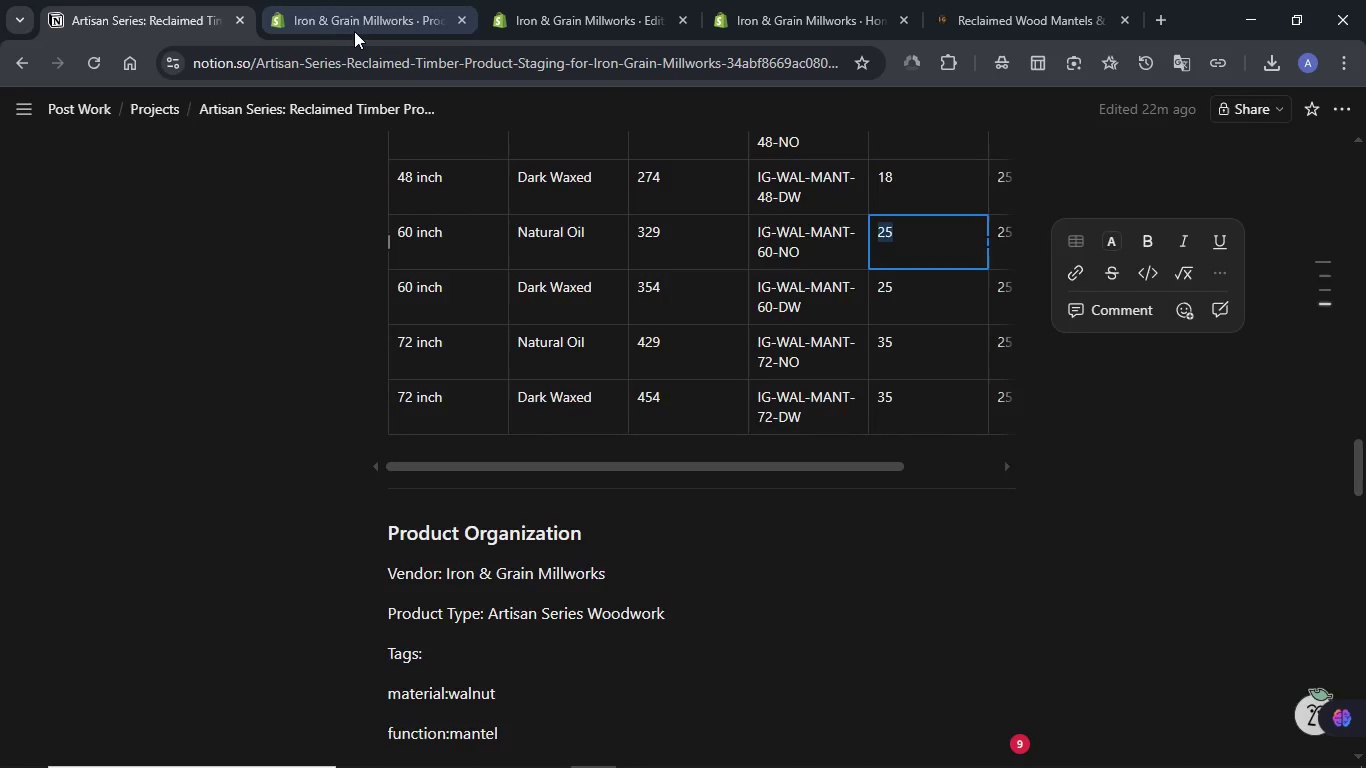 
left_click([342, 28])
 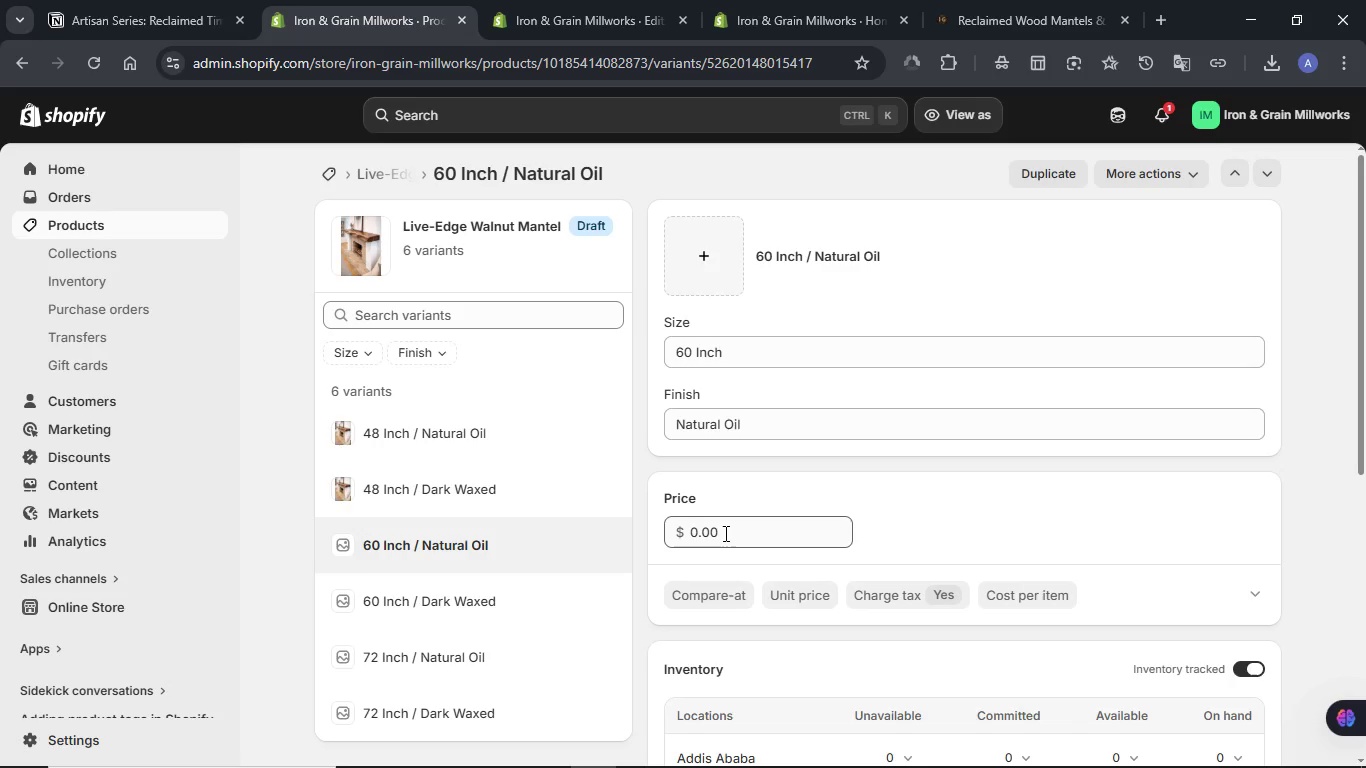 
double_click([724, 533])
 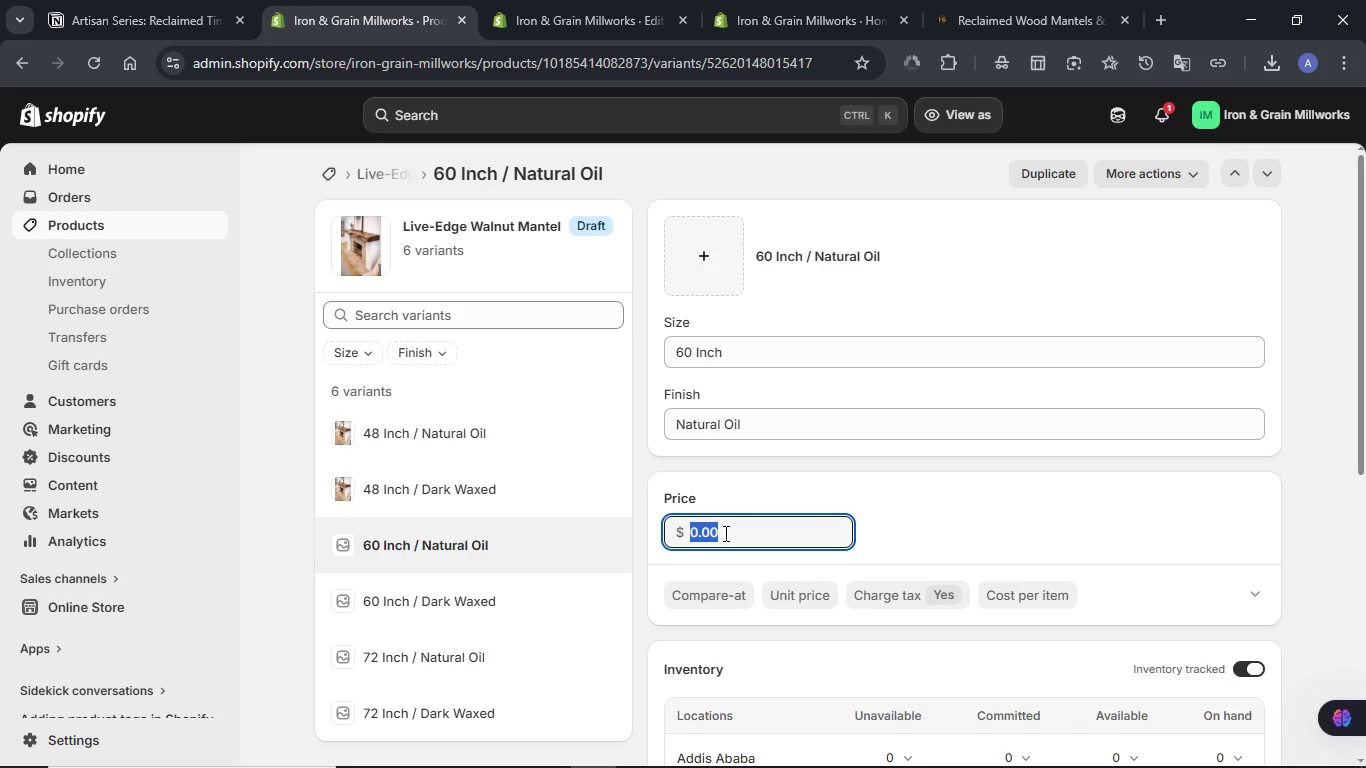 
key(Meta+V)
 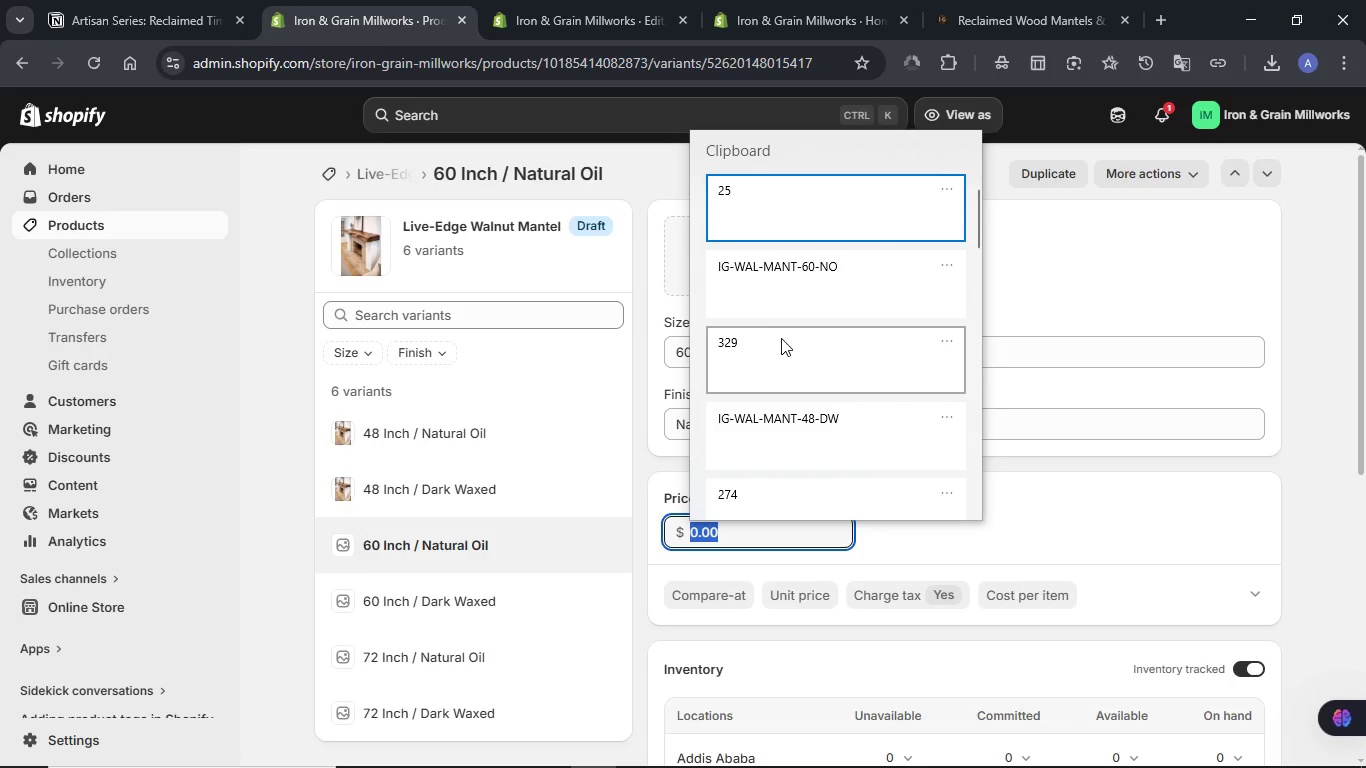 
left_click([779, 355])
 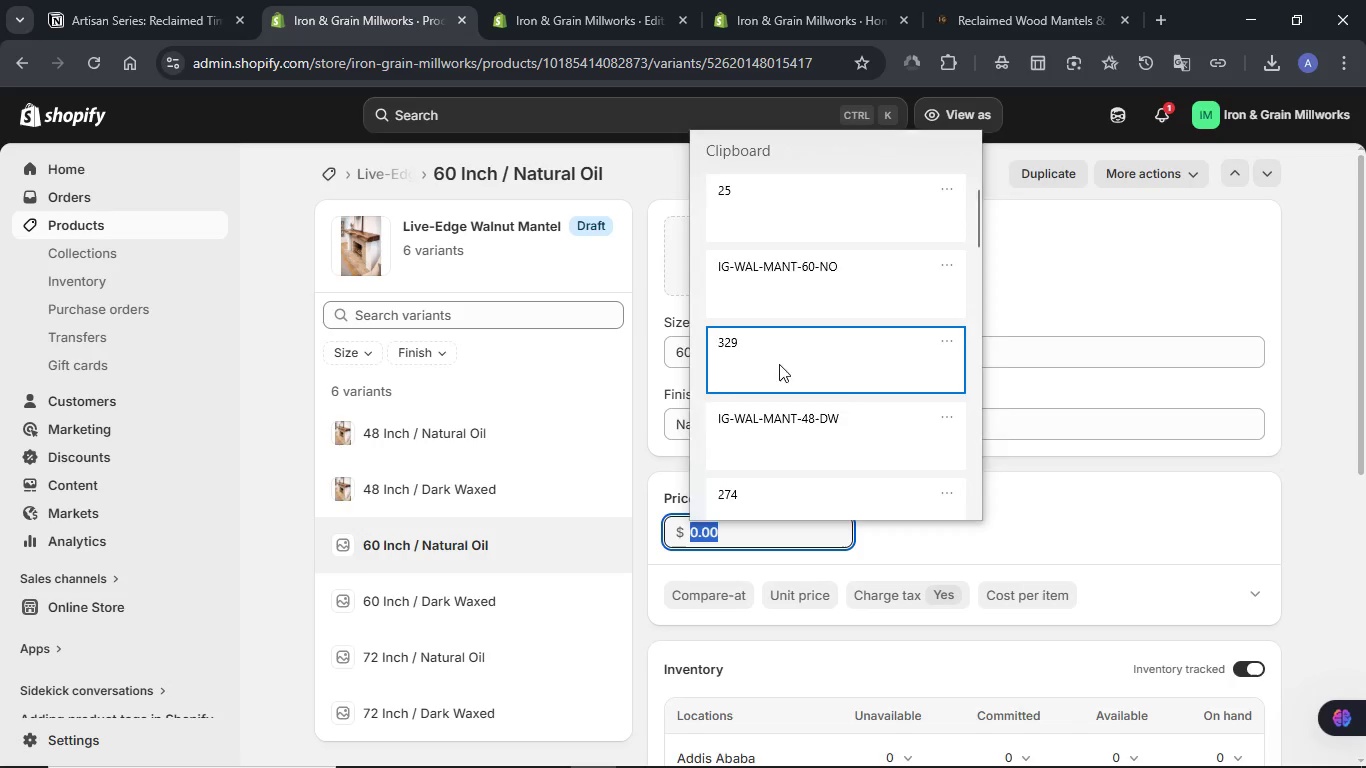 
key(Control+ControlLeft)
 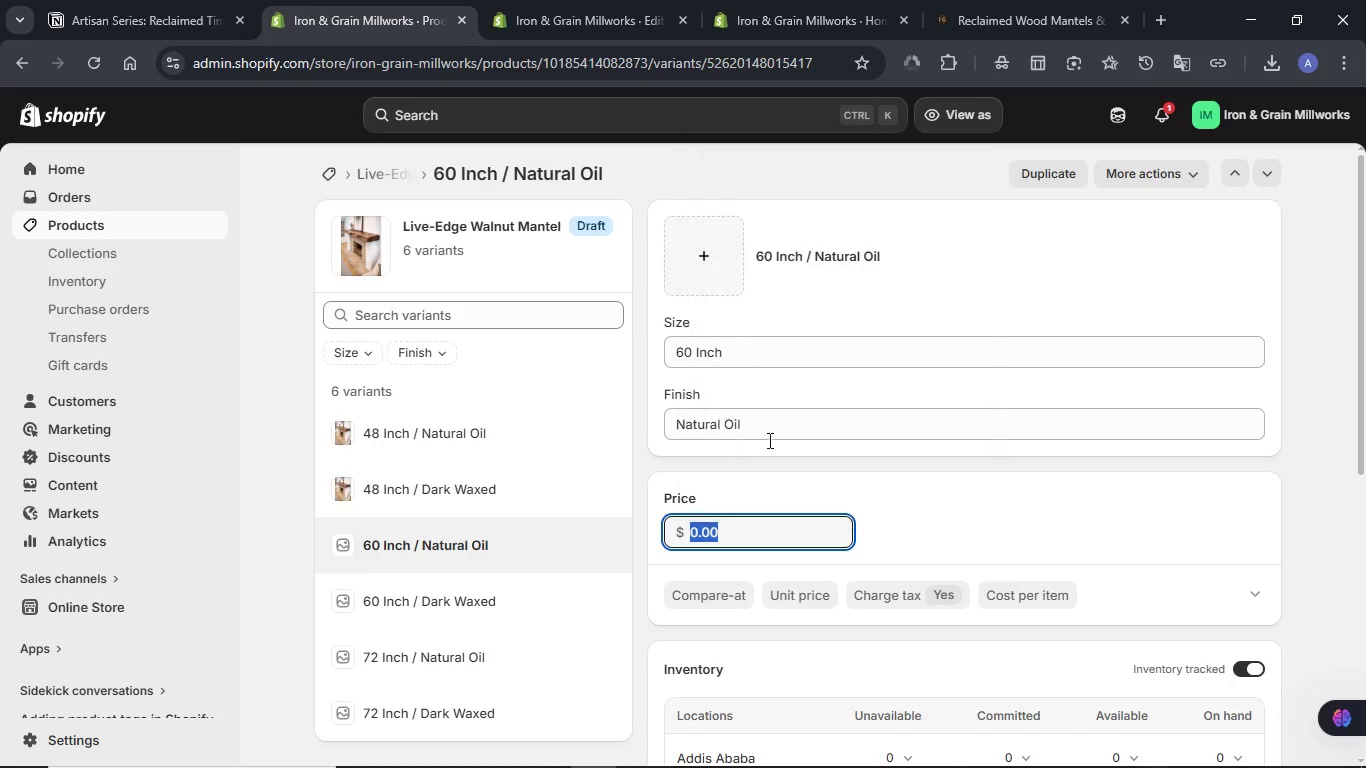 
hold_key(key=V, duration=3.94)
 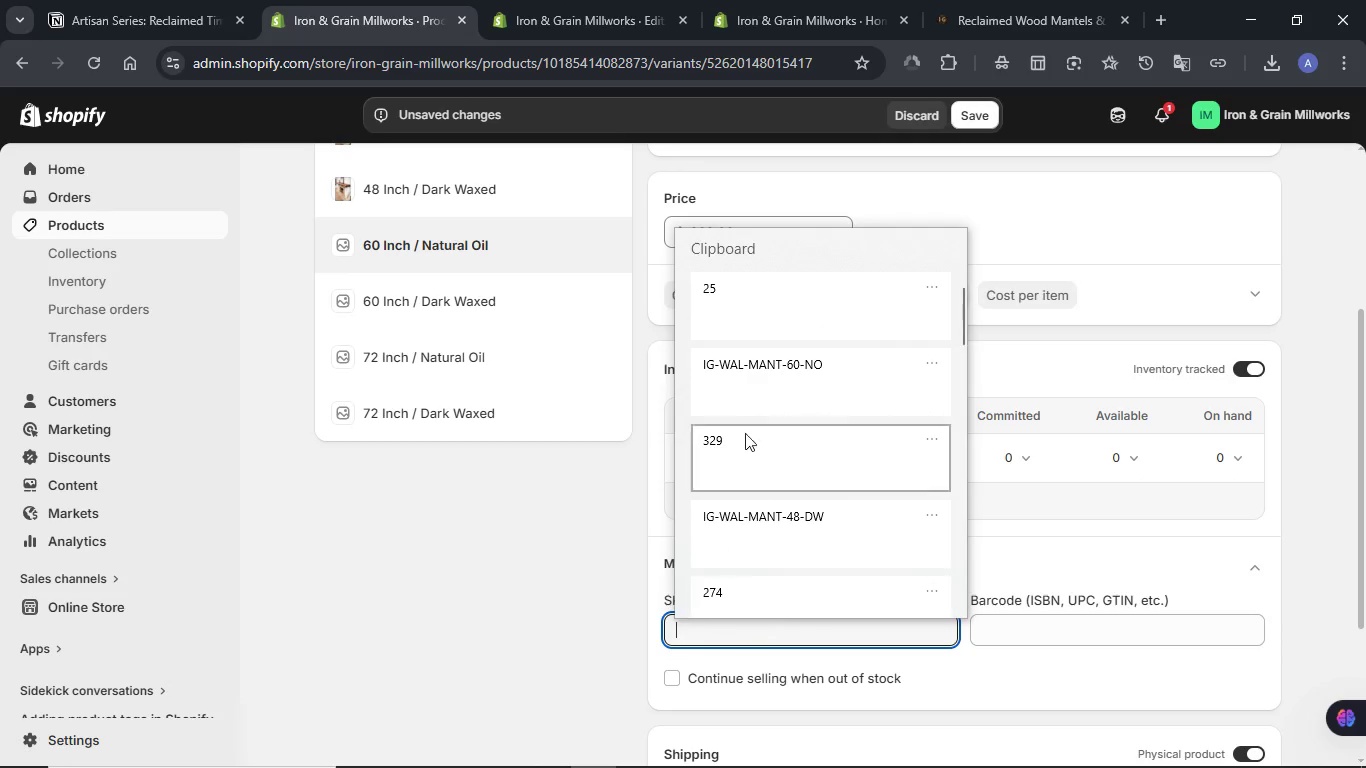 
scroll: coordinate [744, 608], scroll_direction: down, amount: 3.0
 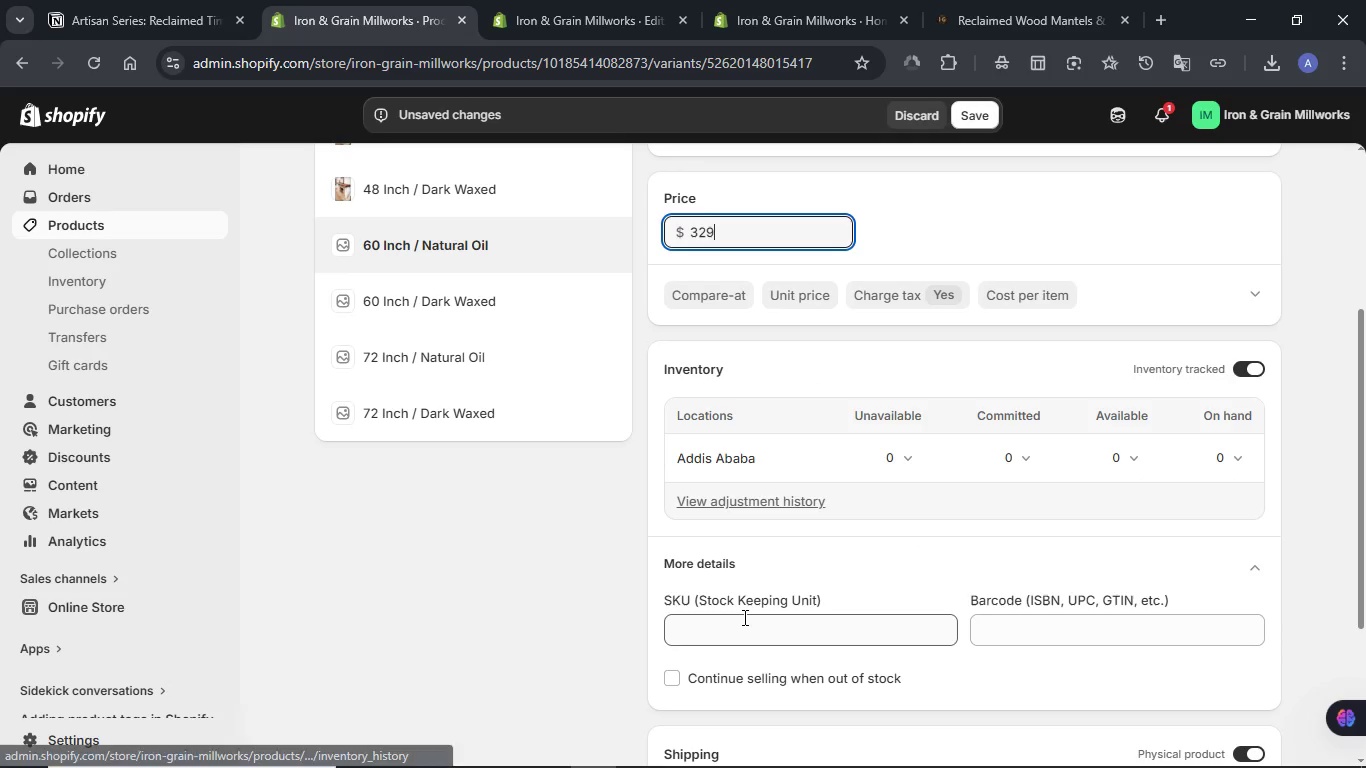 
left_click([743, 617])
 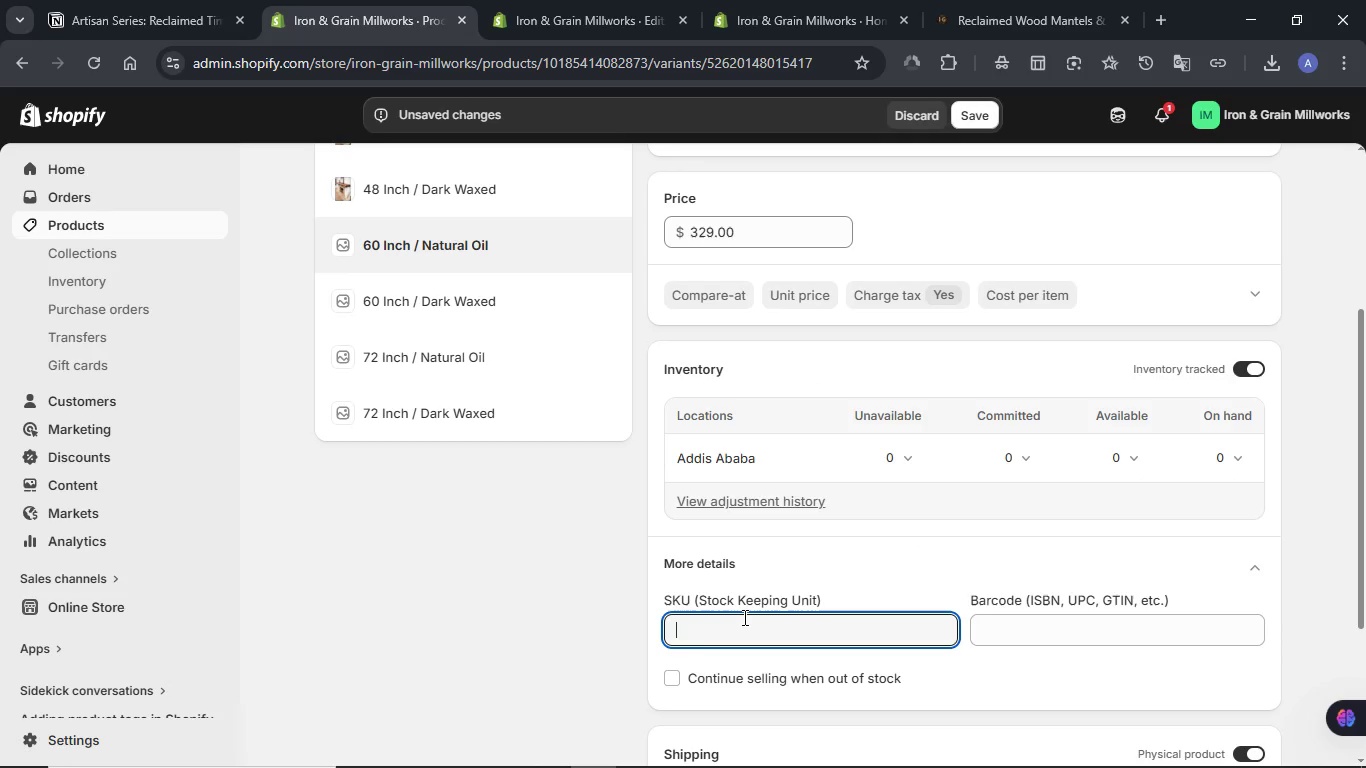 
hold_key(key=MetaLeft, duration=0.64)
 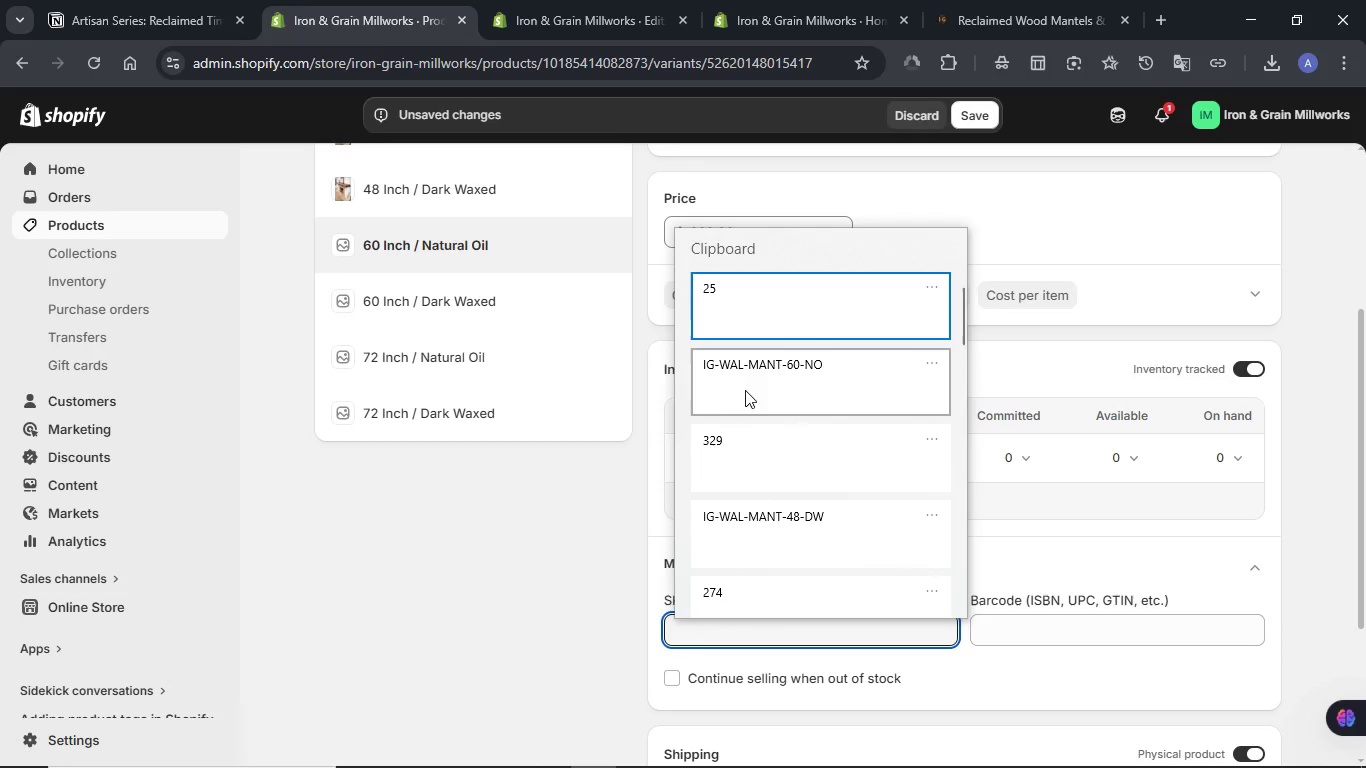 
left_click([746, 388])
 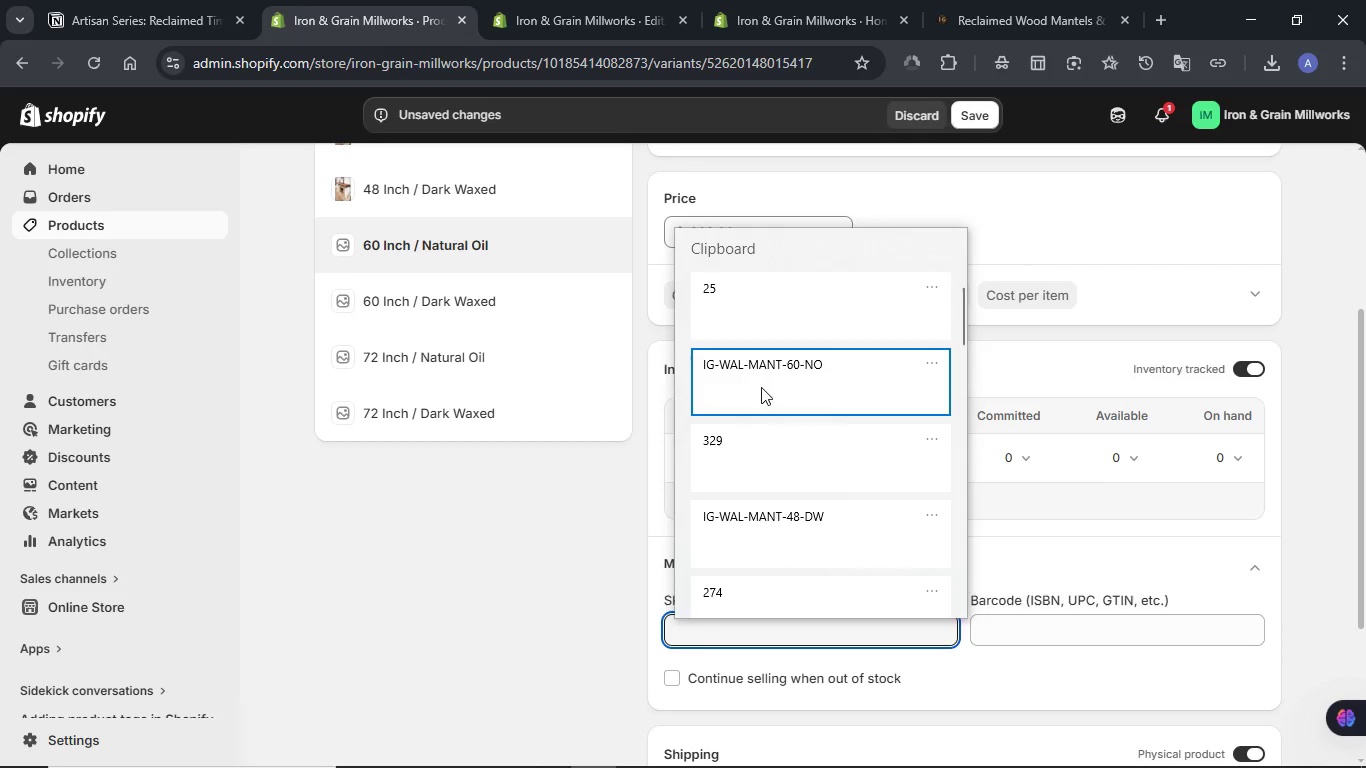 
key(Control+ControlLeft)
 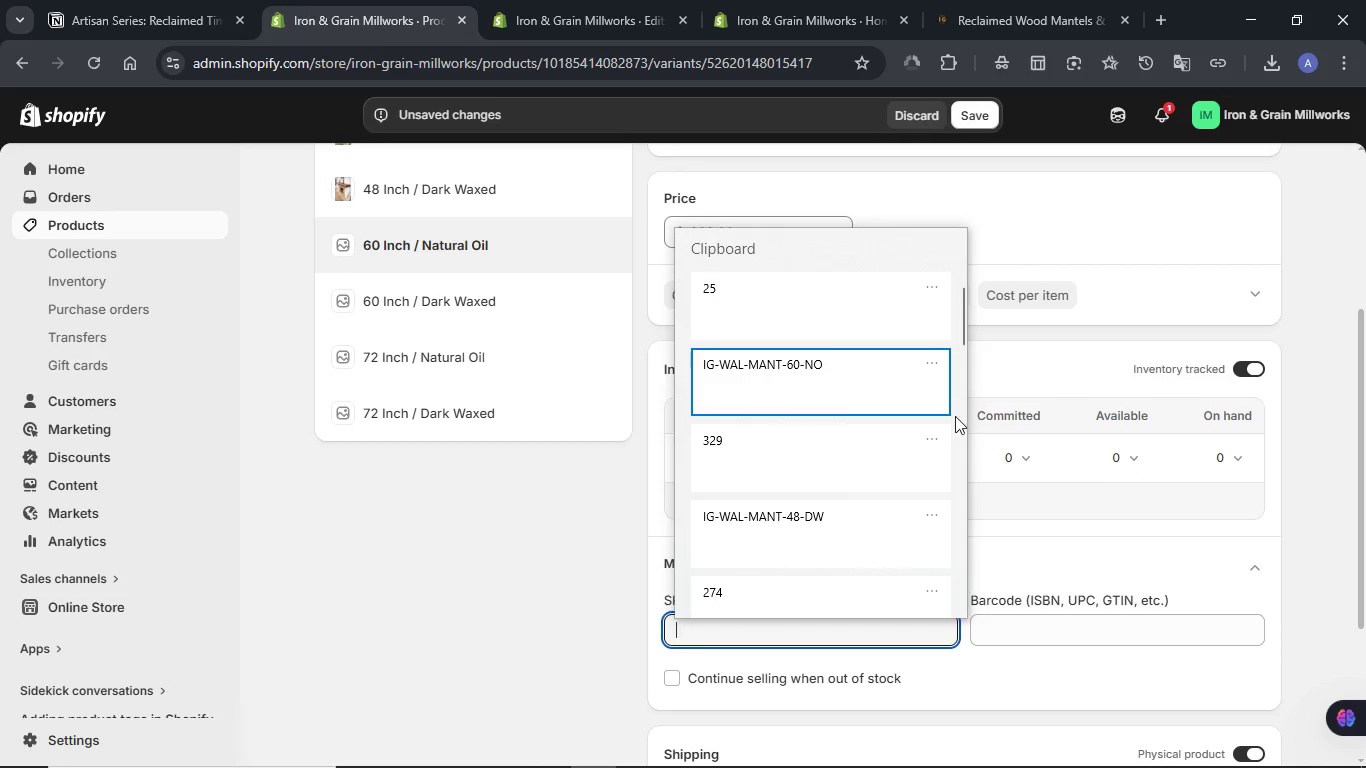 
hold_key(key=V, duration=4.61)
 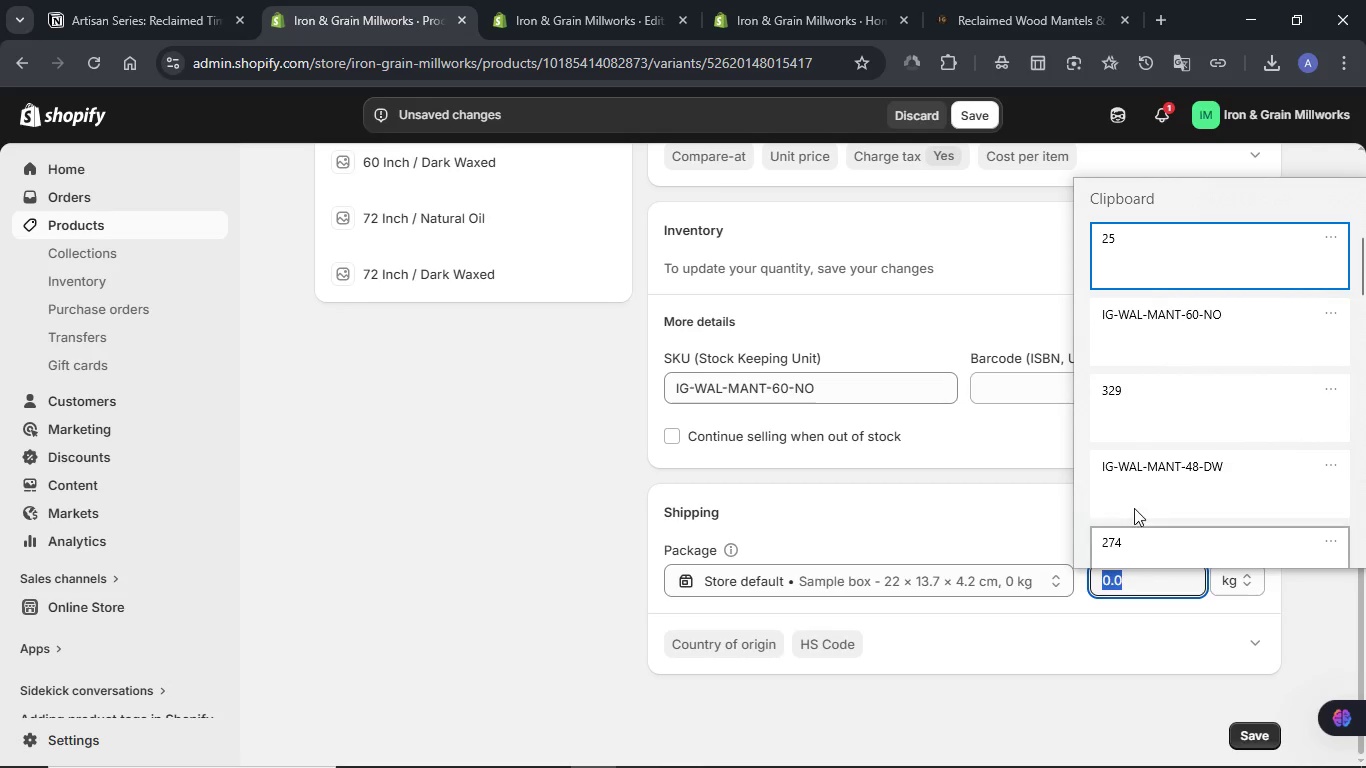 
scroll: coordinate [1156, 476], scroll_direction: down, amount: 2.0
 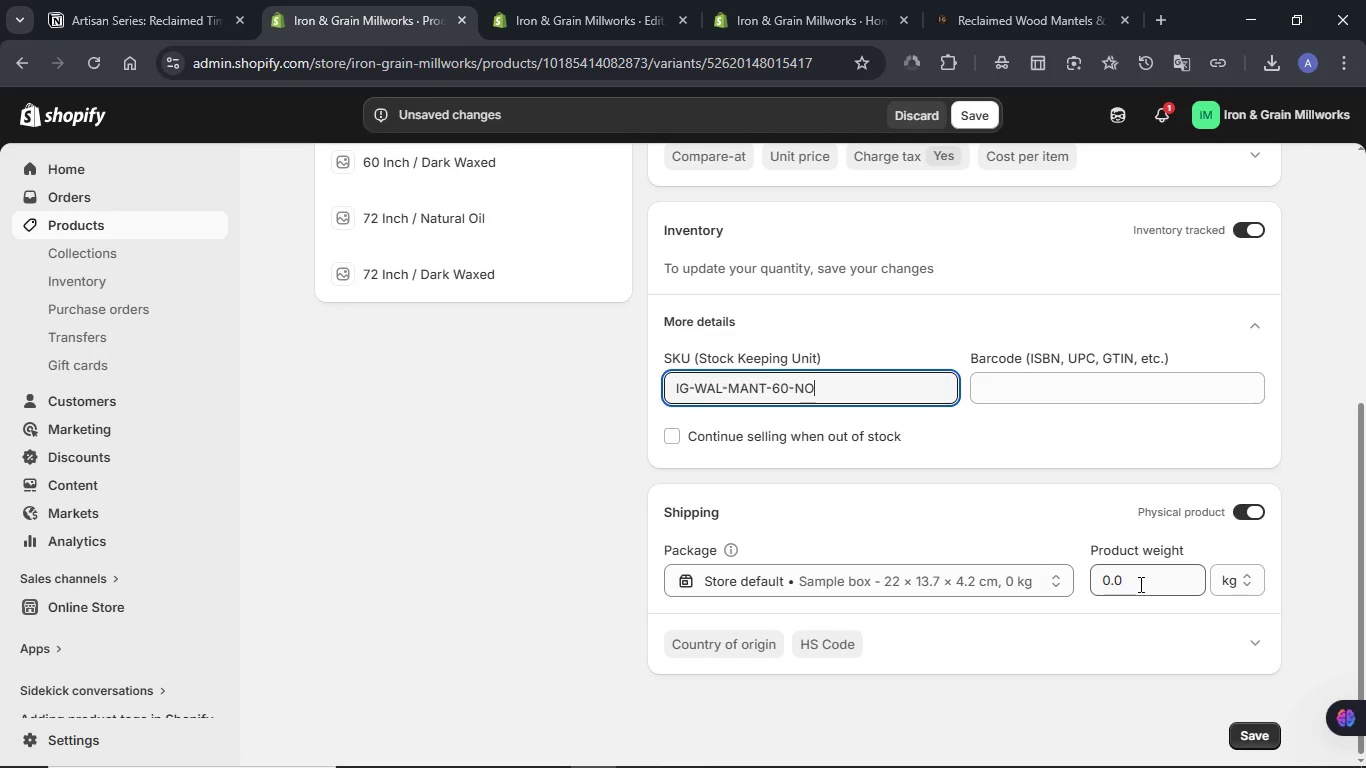 
double_click([1139, 584])
 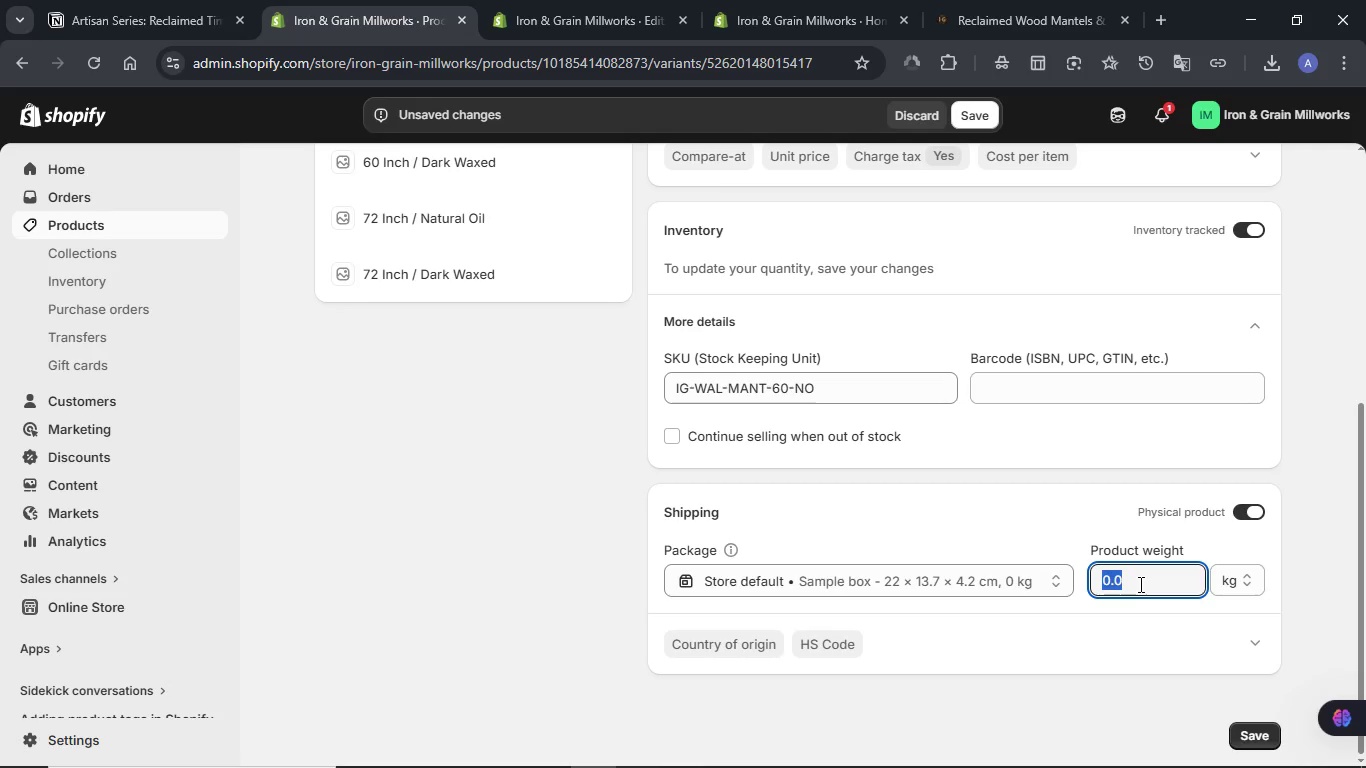 
hold_key(key=MetaLeft, duration=0.52)
 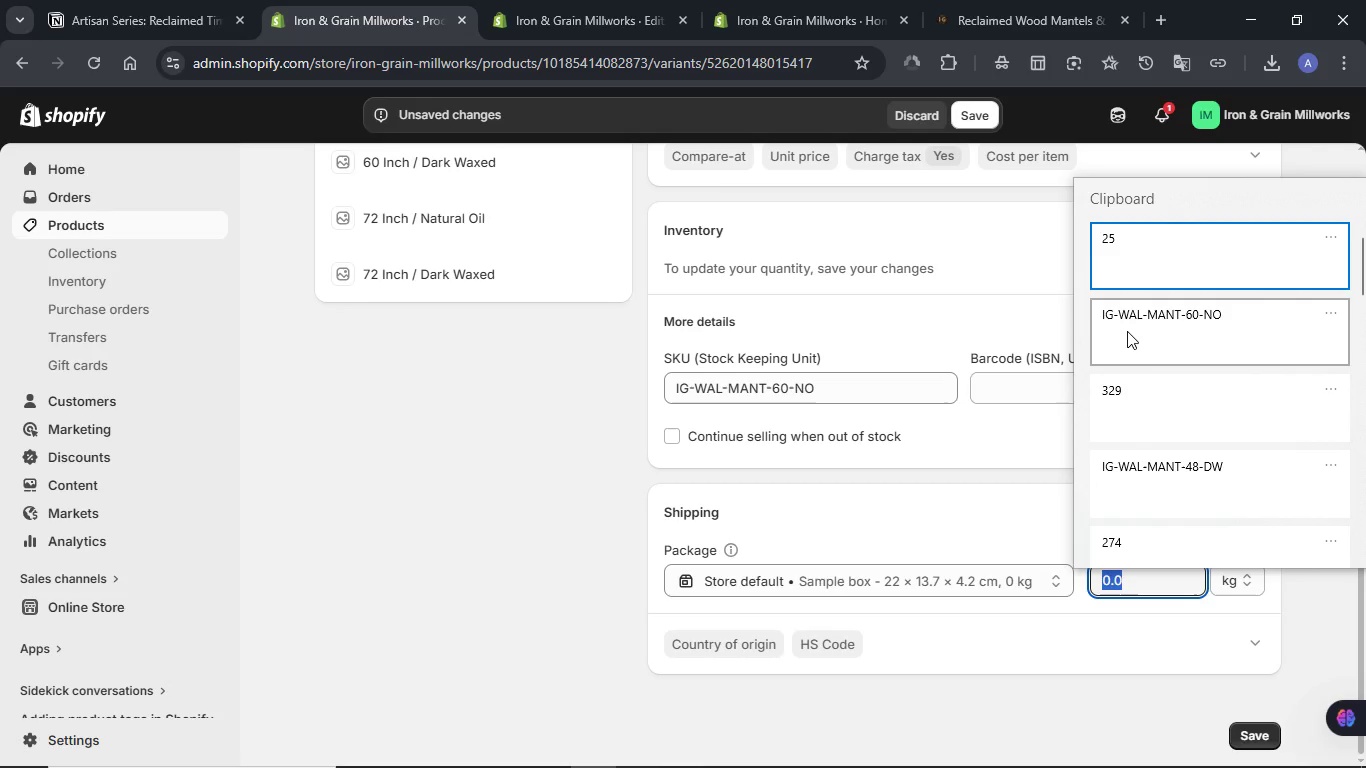 
left_click([111, 0])
 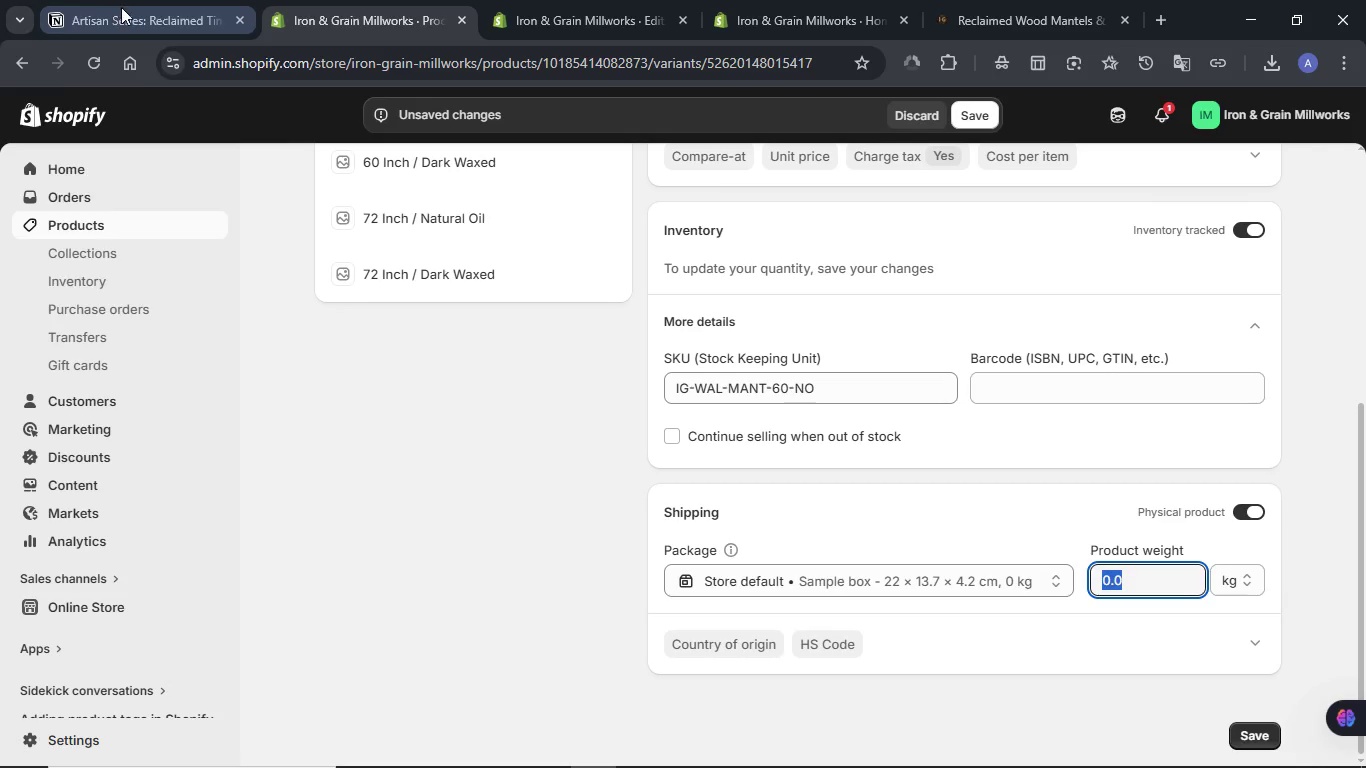 
left_click([122, 8])
 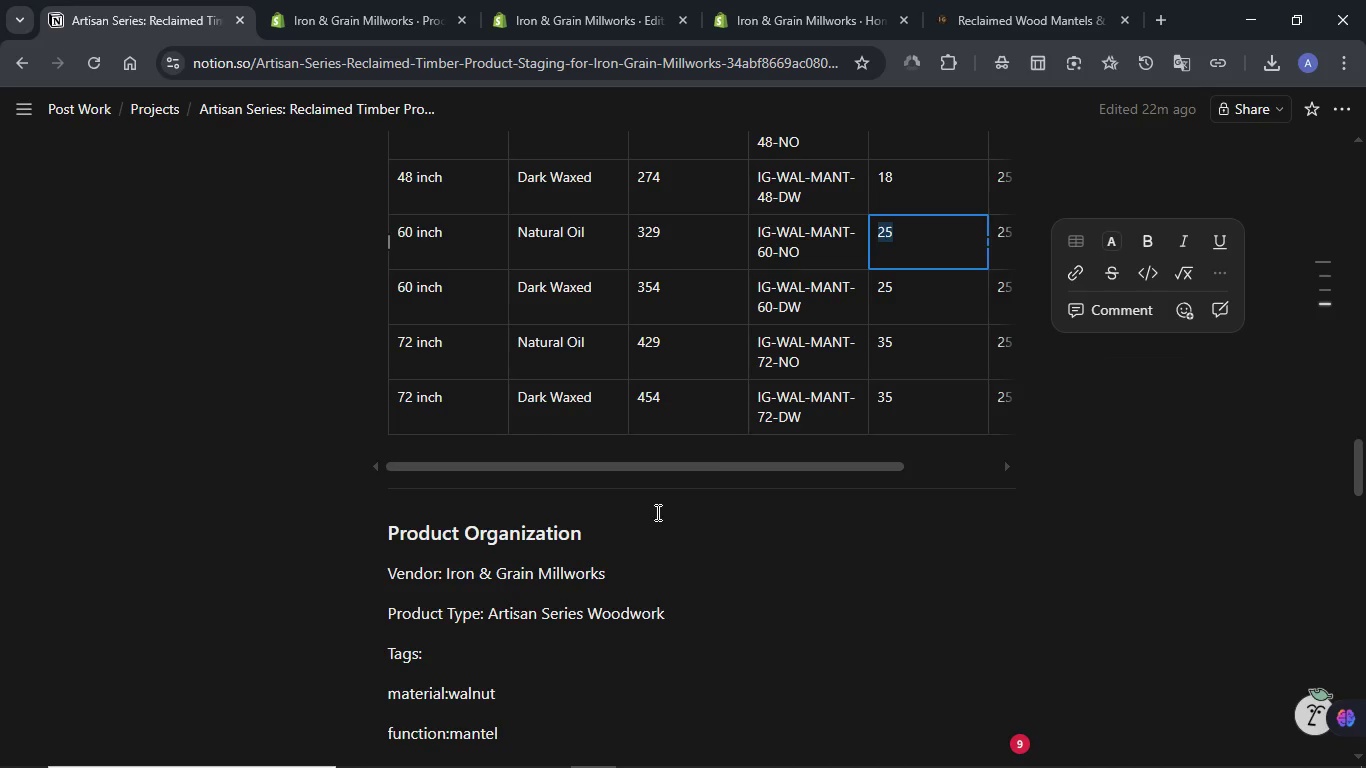 
left_click_drag(start_coordinate=[656, 467], to_coordinate=[713, 467])
 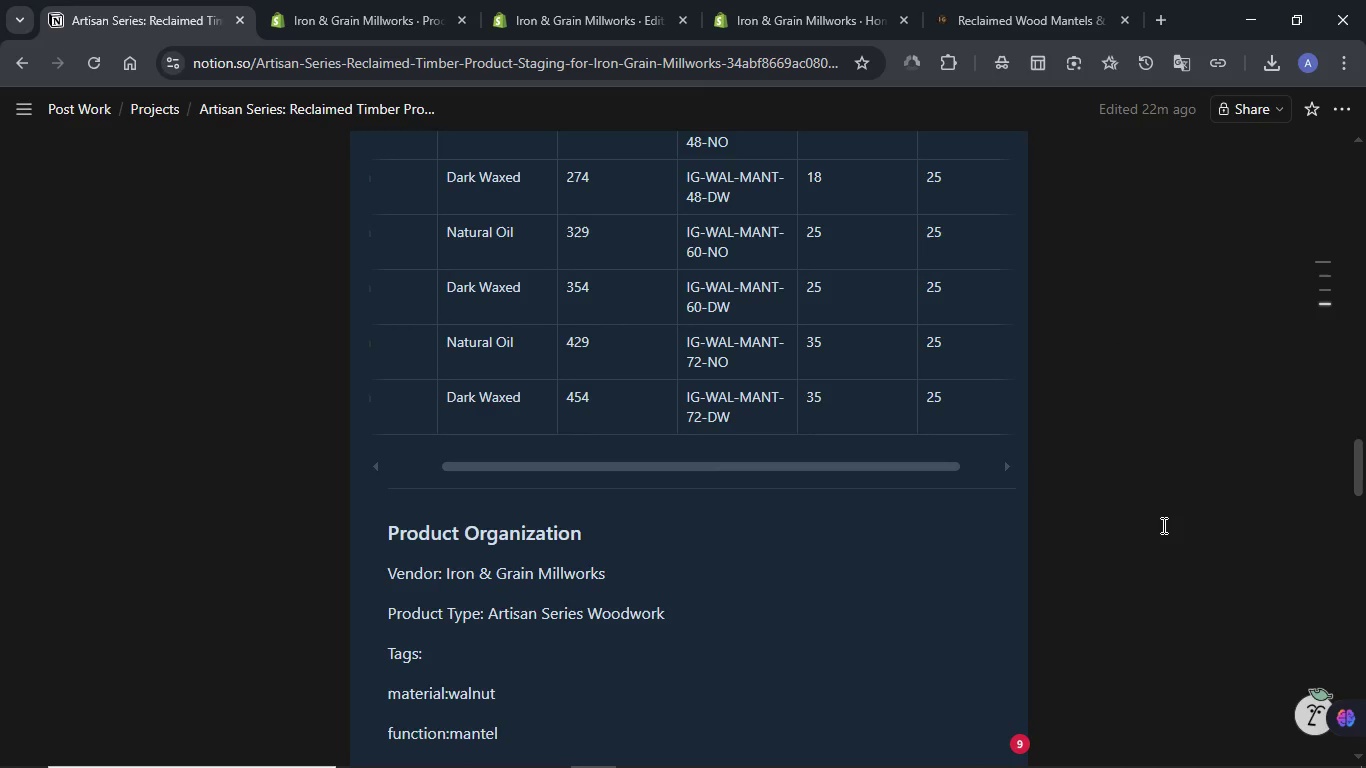 
scroll: coordinate [1162, 525], scroll_direction: up, amount: 1.0
 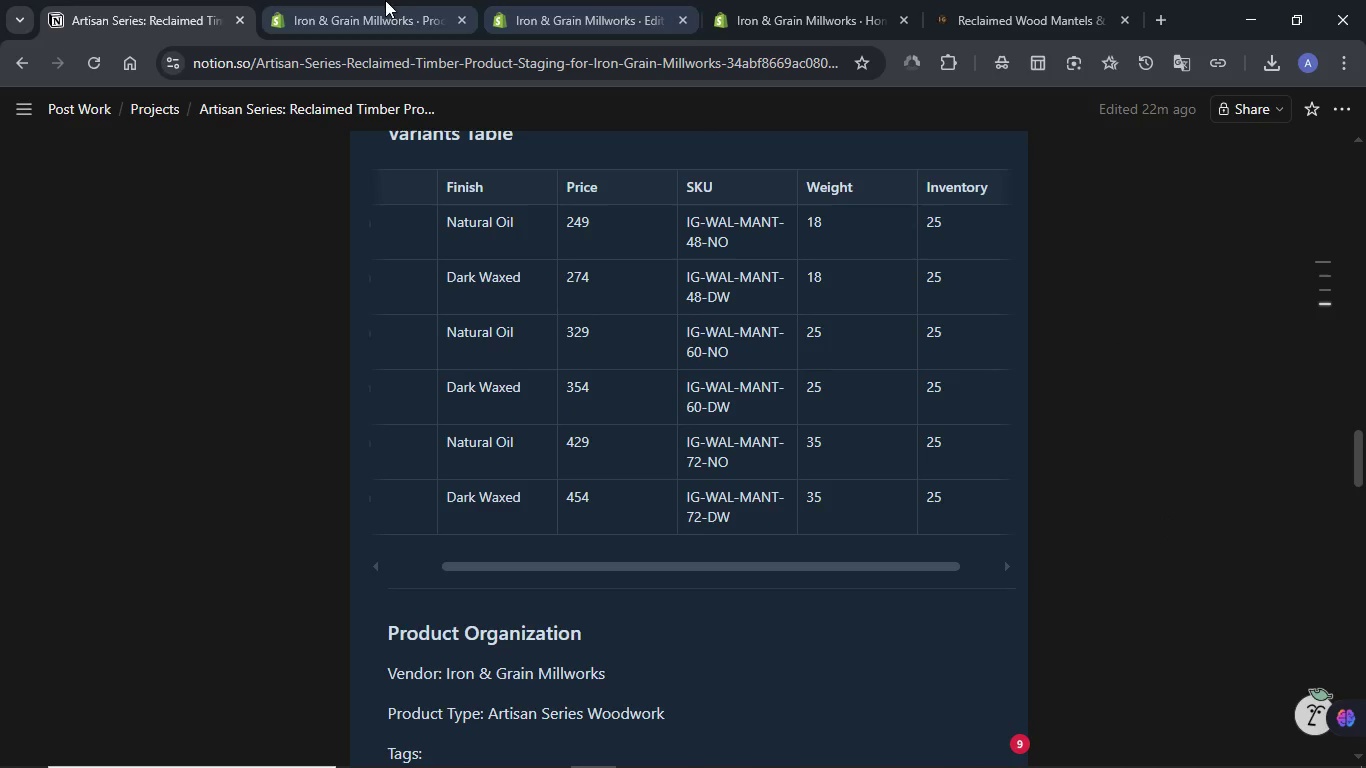 
left_click([374, 0])
 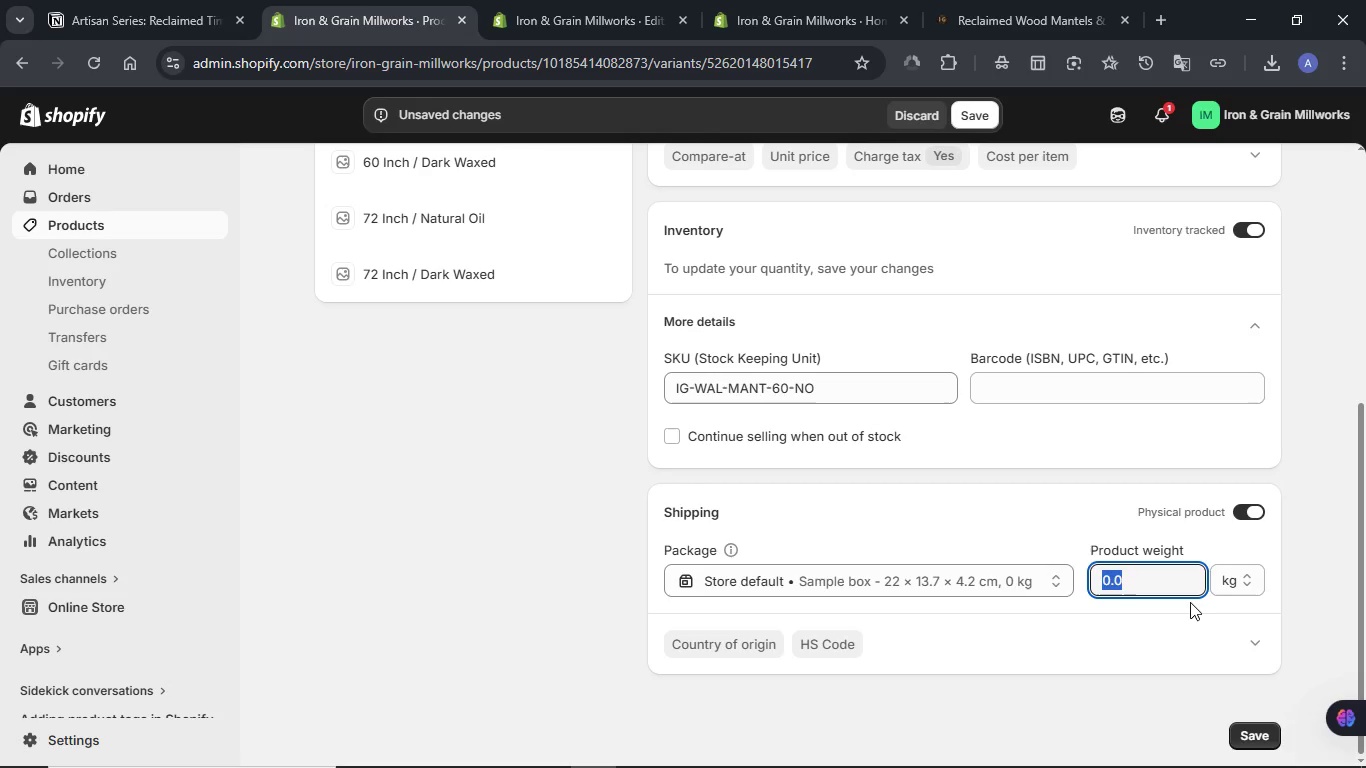 
key(Numpad2)
 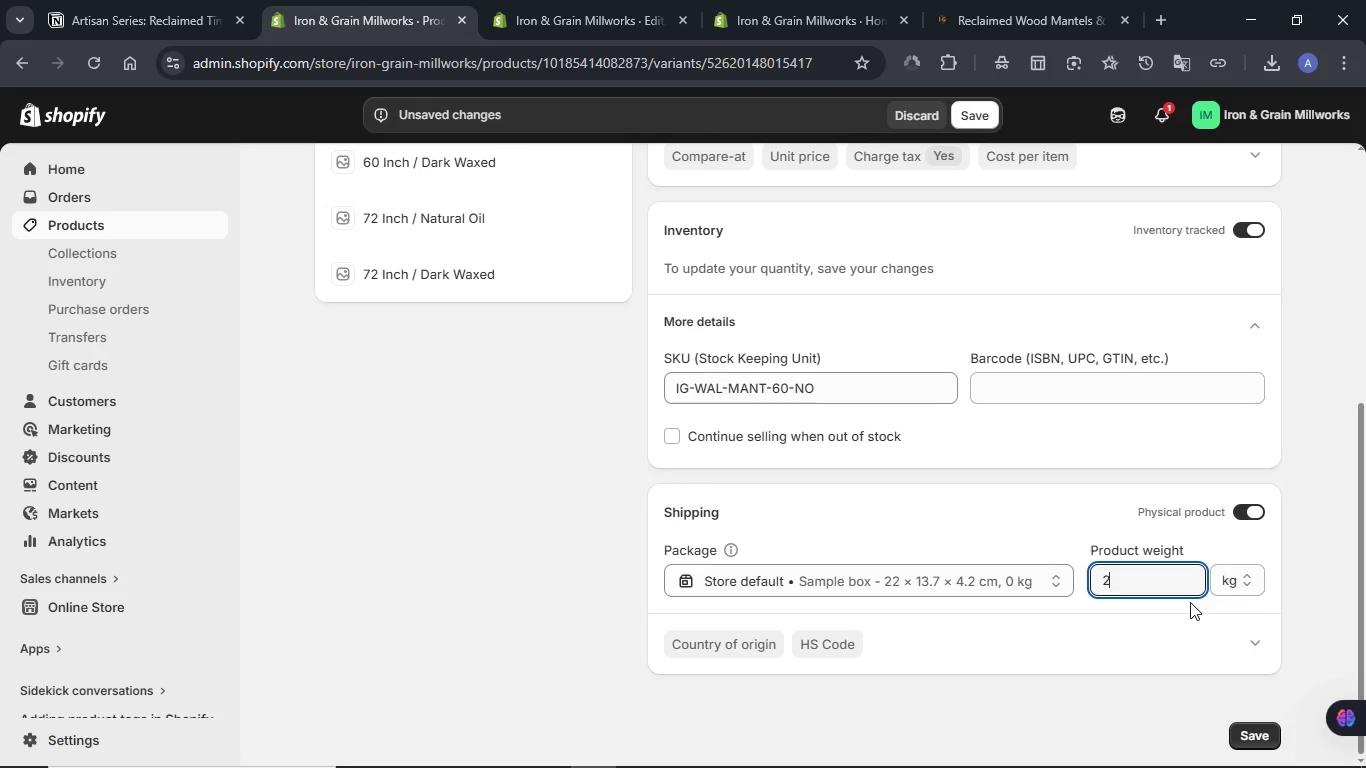 
key(Numpad5)
 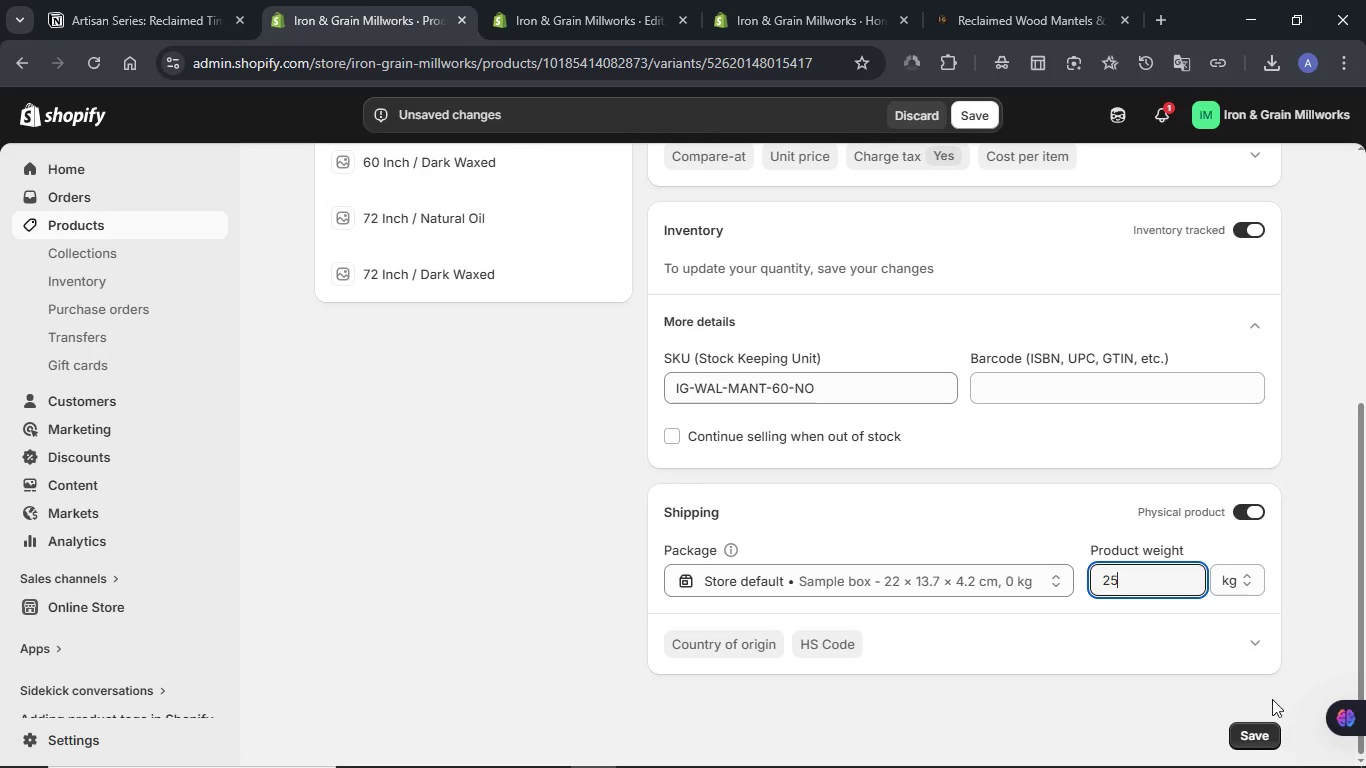 
left_click([1266, 724])
 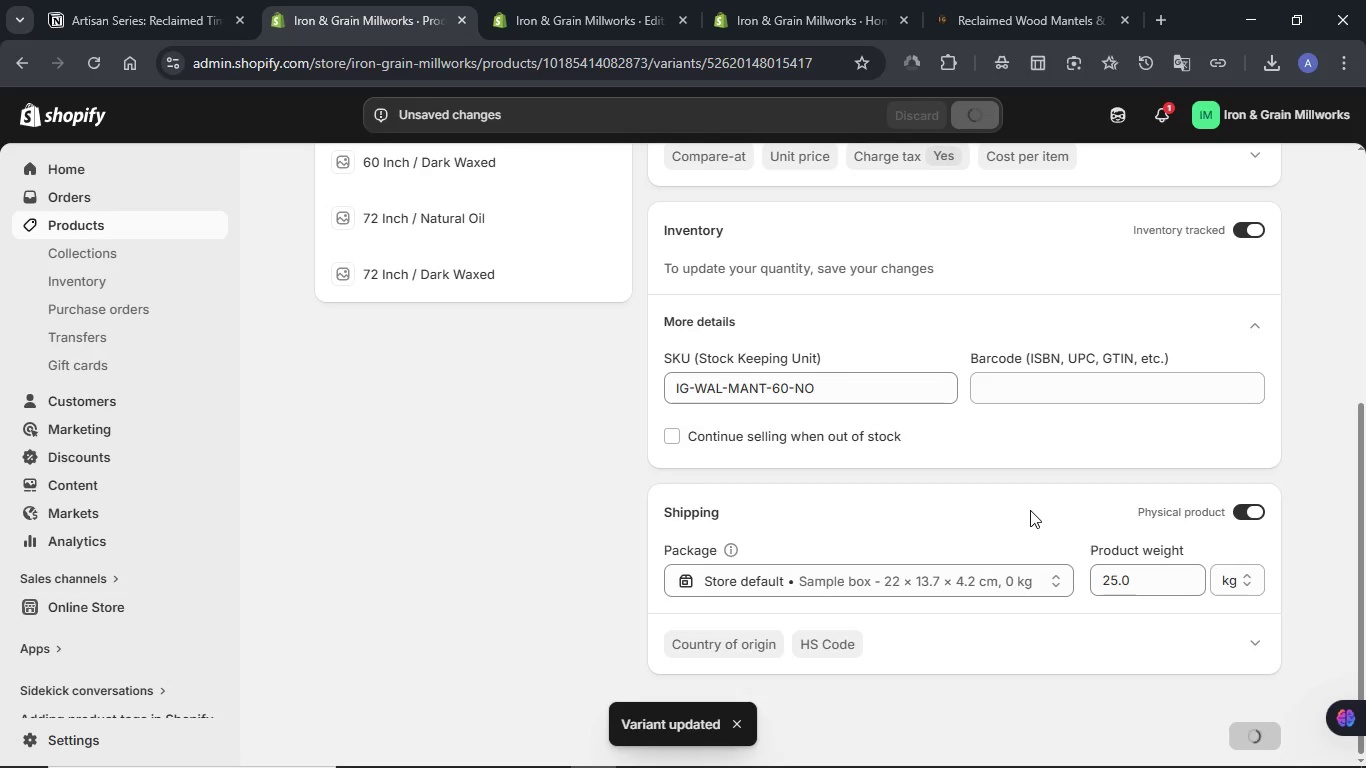 
wait(6.73)
 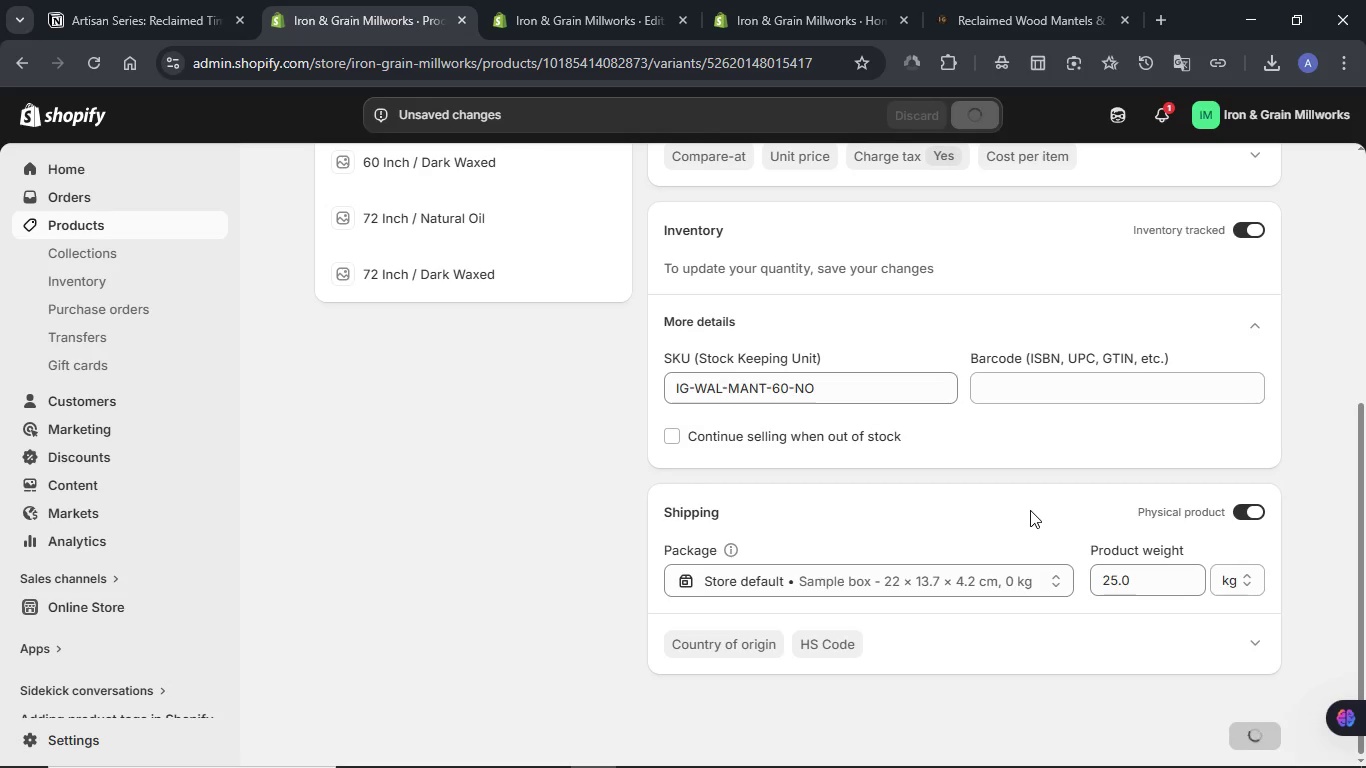 
left_click([1234, 329])
 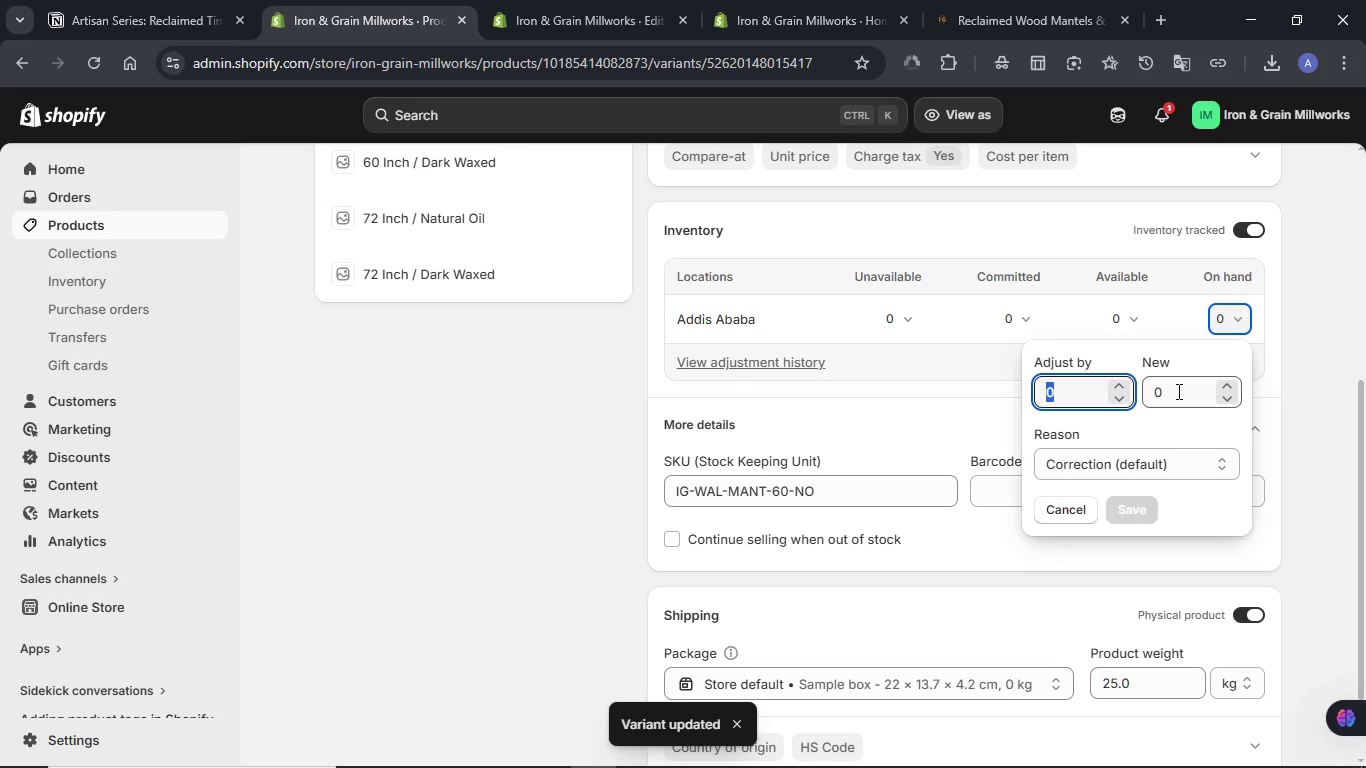 
left_click([1177, 391])
 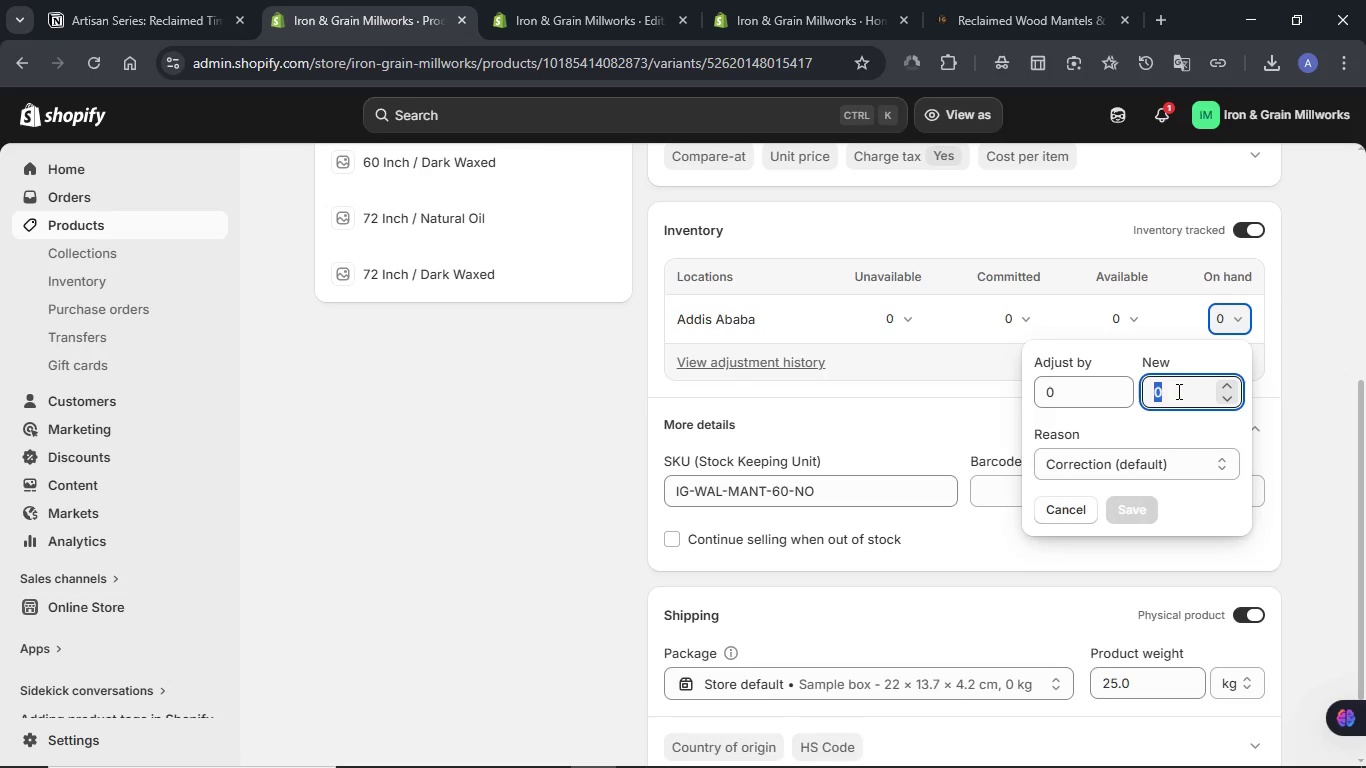 
key(Numpad3)
 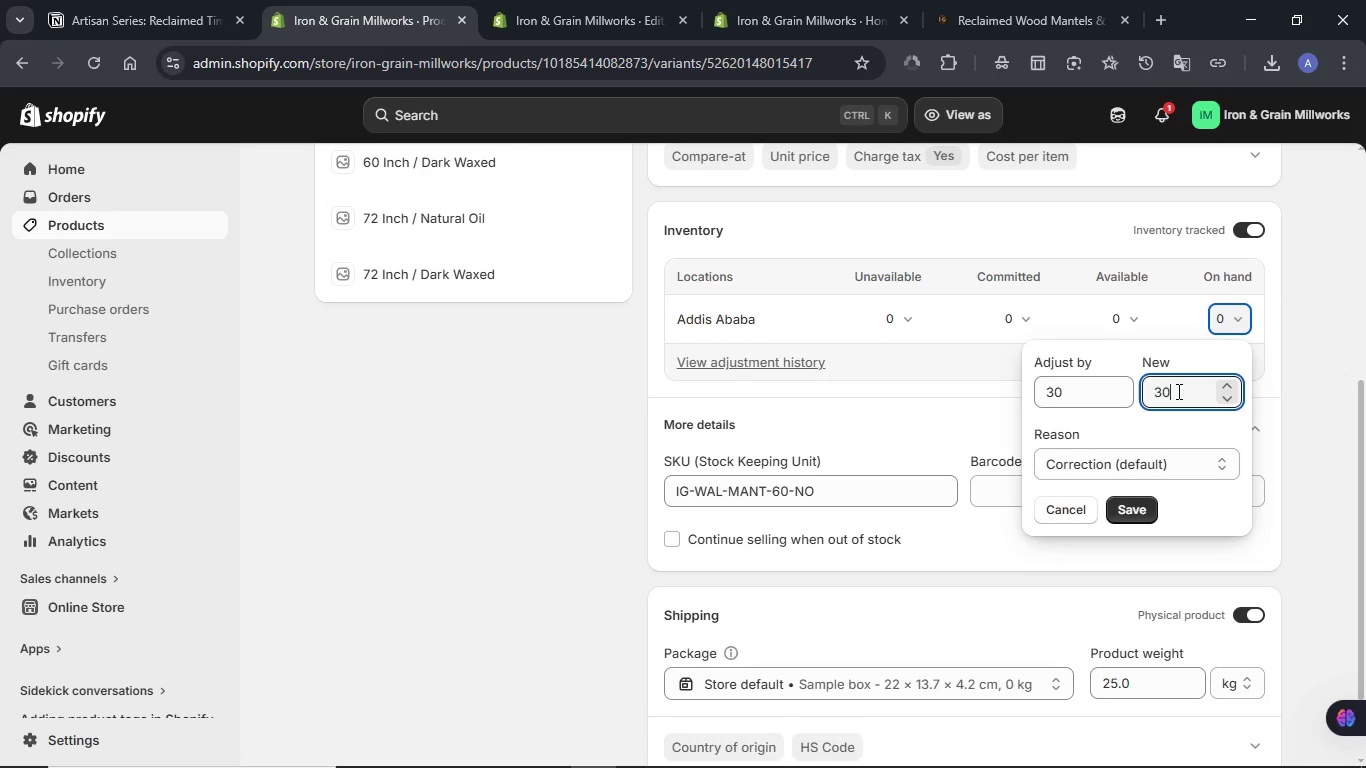 
key(Numpad0)
 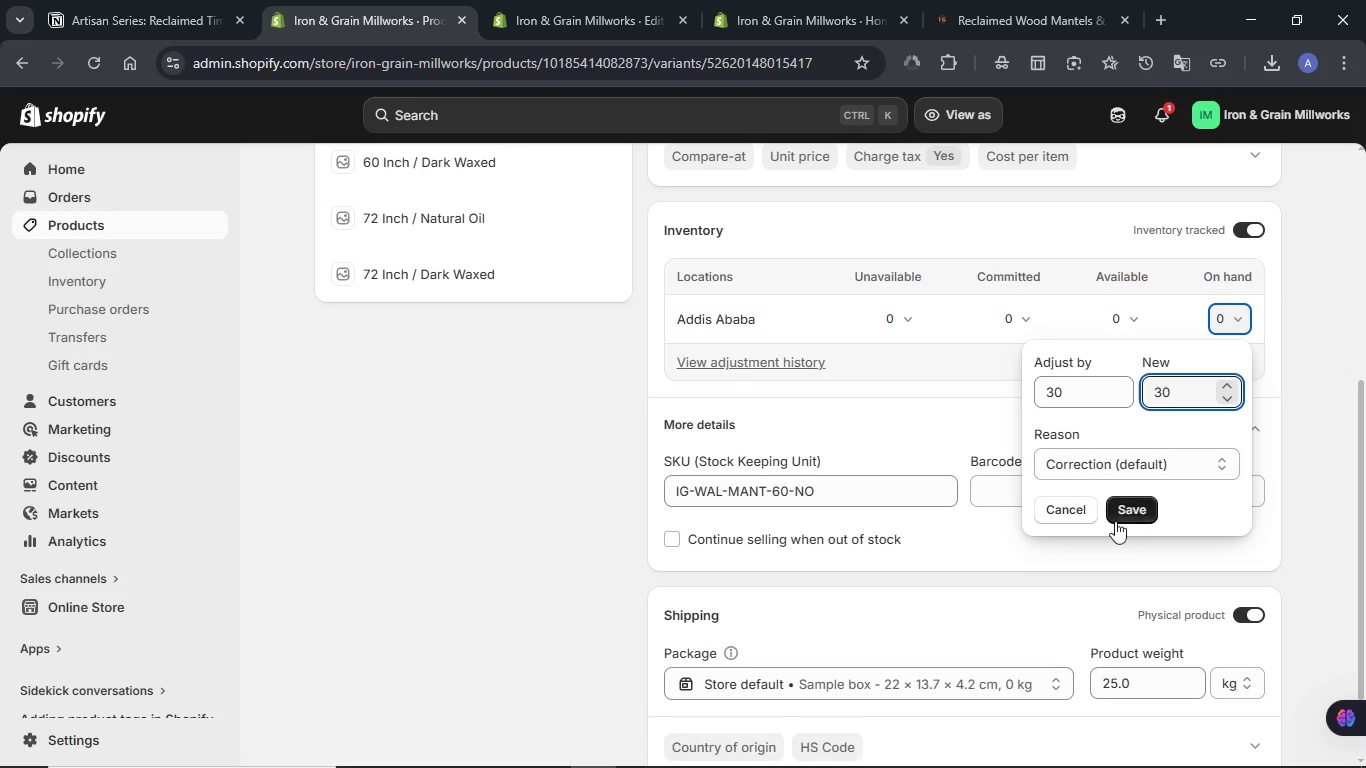 
left_click([1132, 515])
 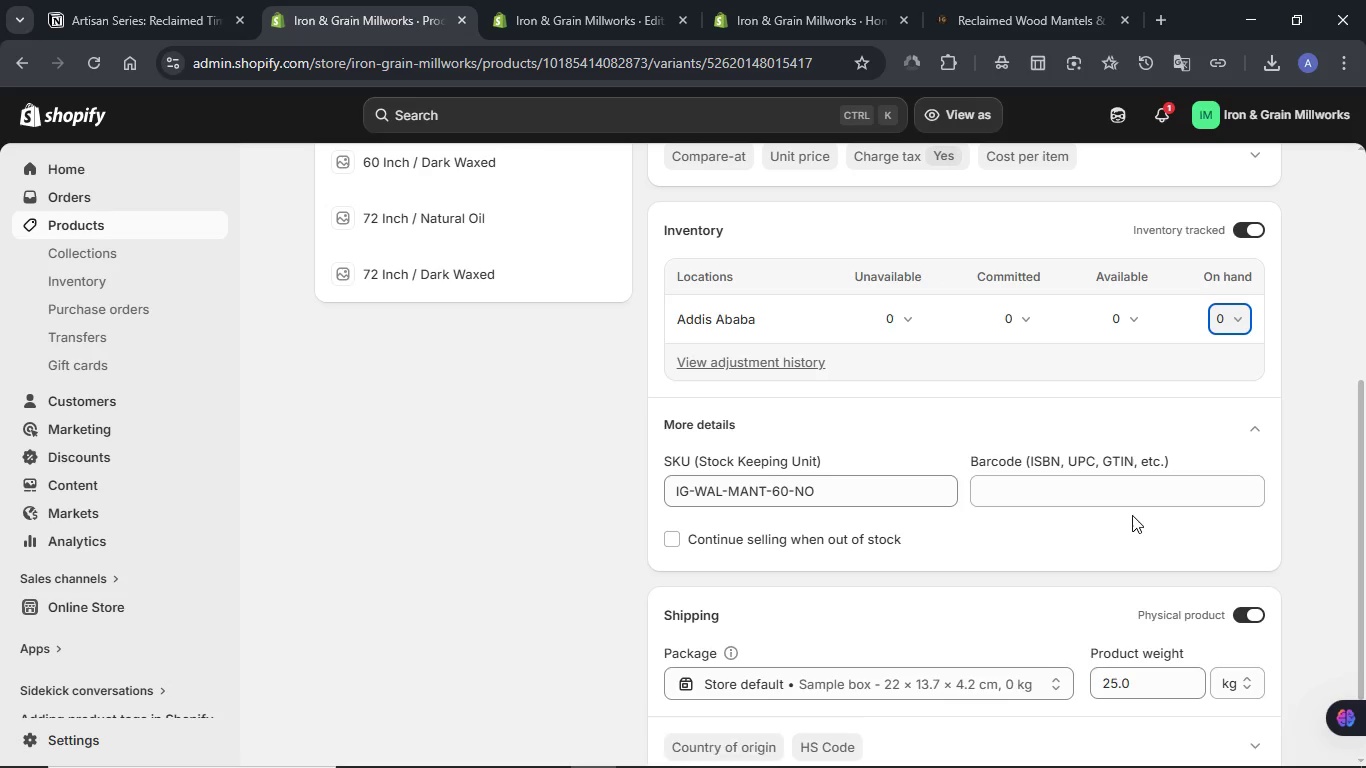 
scroll: coordinate [1132, 515], scroll_direction: up, amount: 4.0
 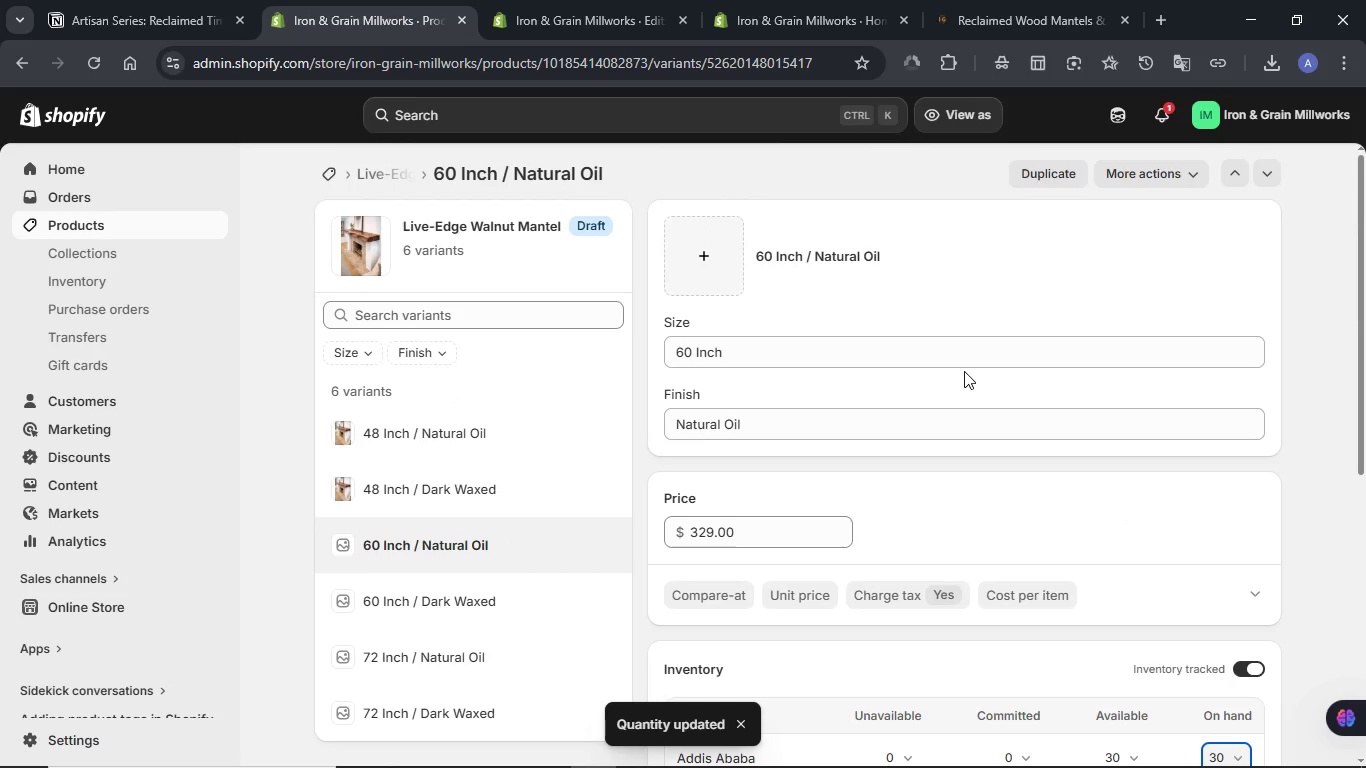 
scroll: coordinate [964, 371], scroll_direction: down, amount: 1.0
 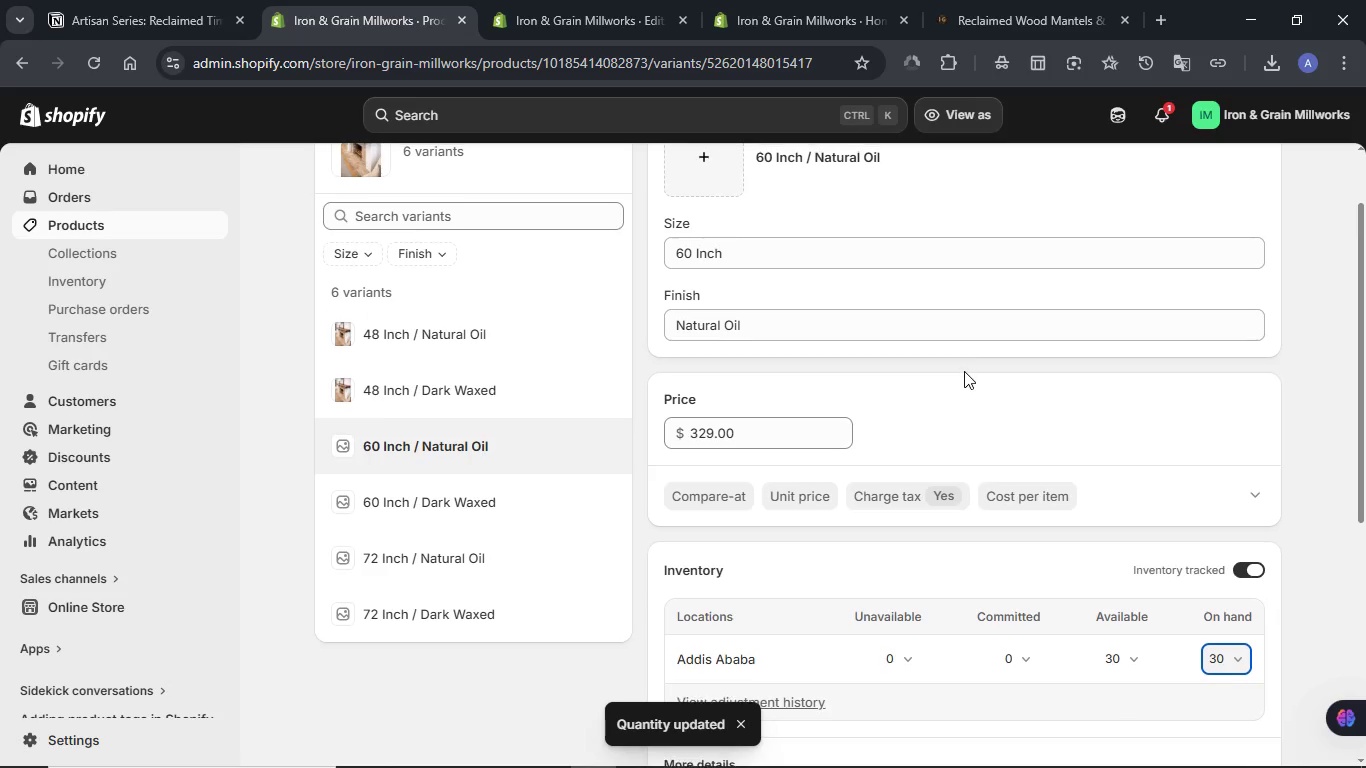 
scroll: coordinate [964, 371], scroll_direction: up, amount: 1.0
 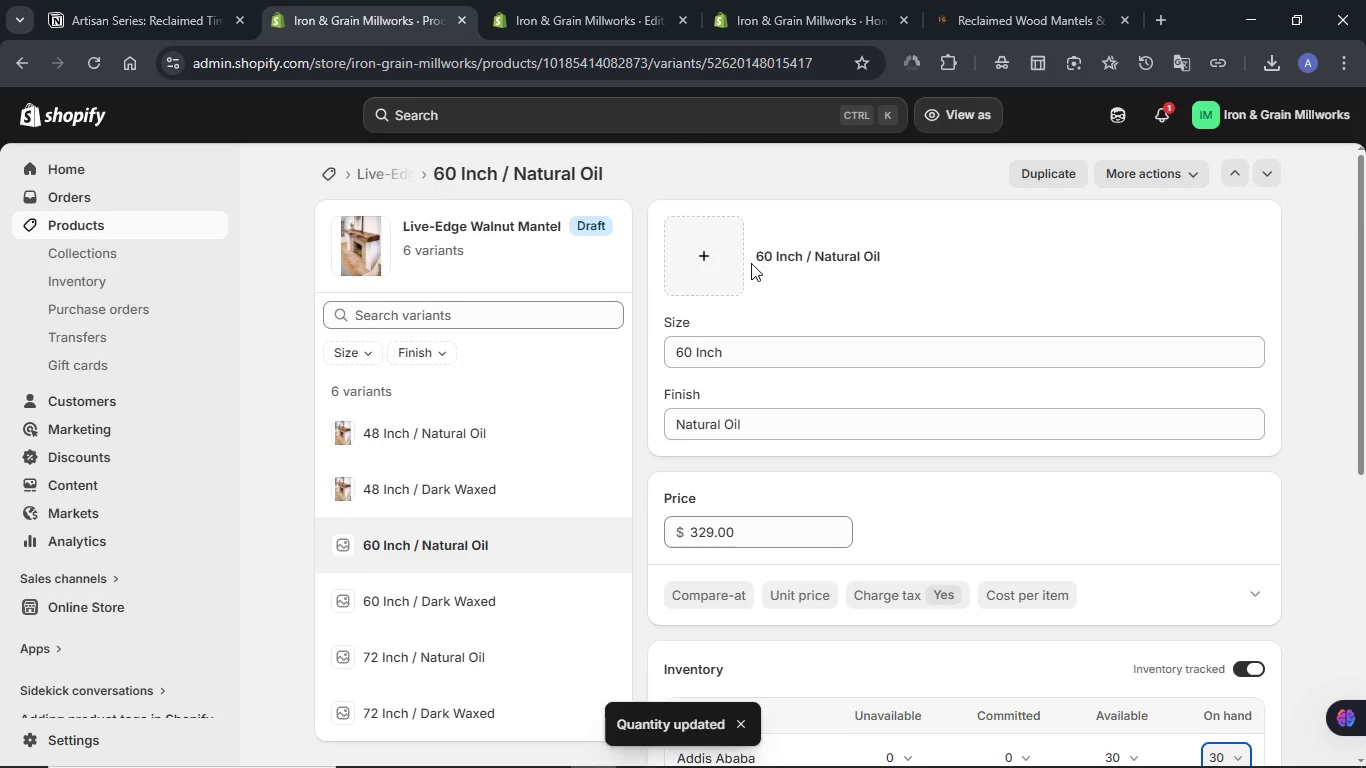 
left_click([690, 262])
 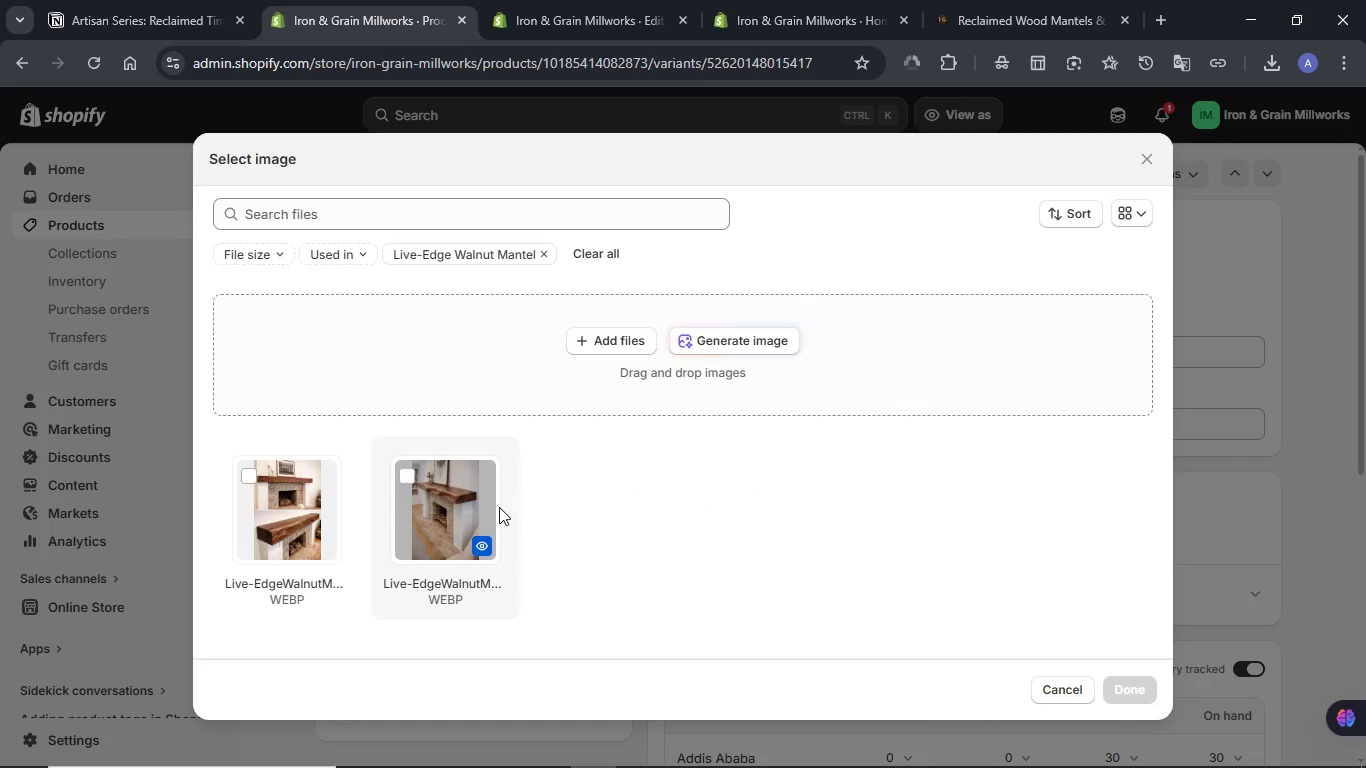 
left_click([458, 507])
 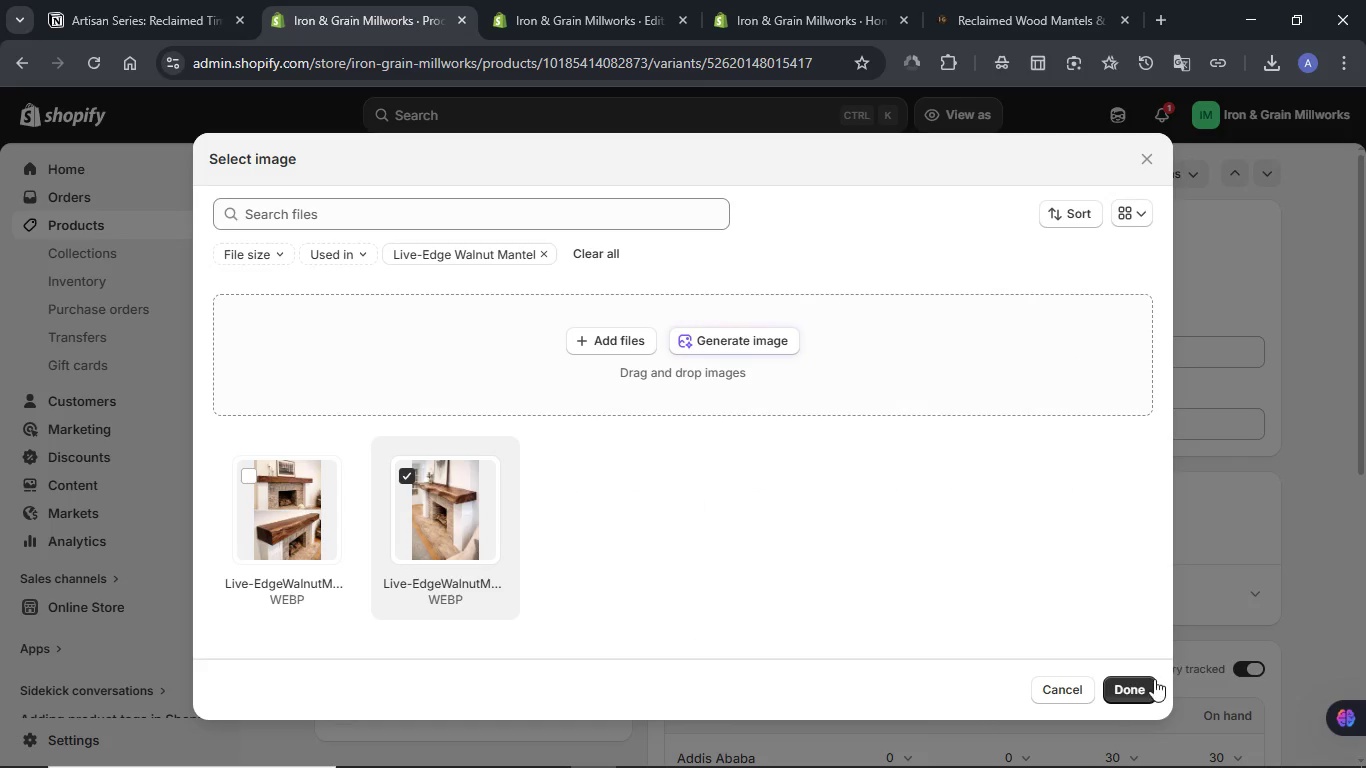 
left_click([1153, 679])
 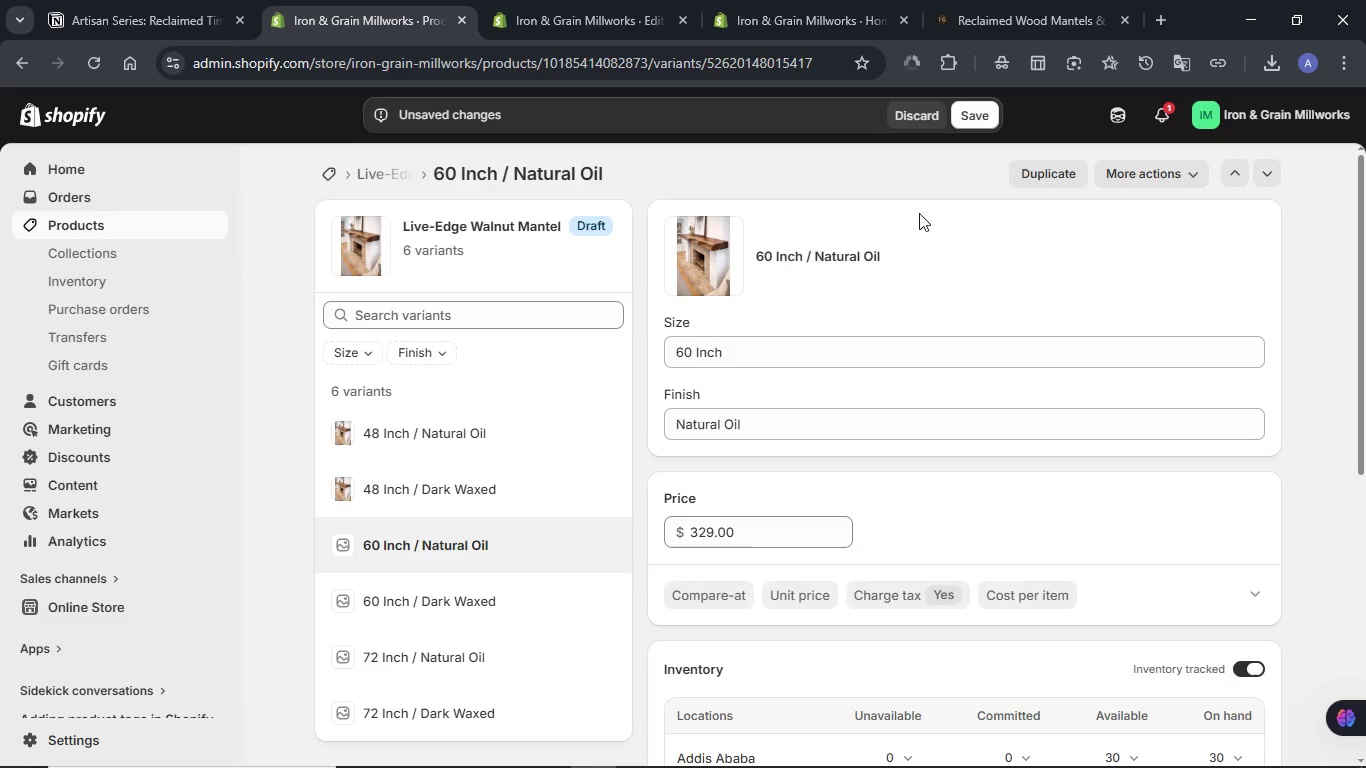 
left_click([959, 116])
 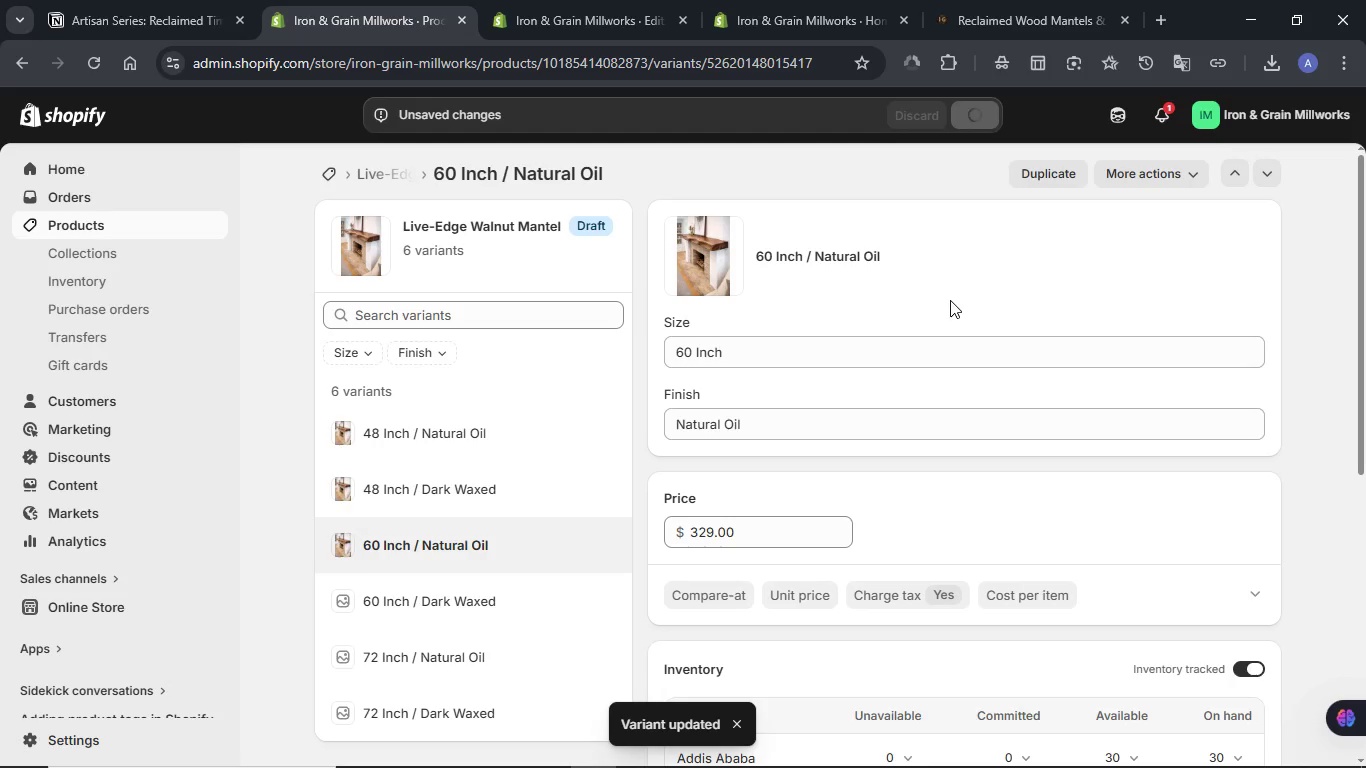 
wait(6.27)
 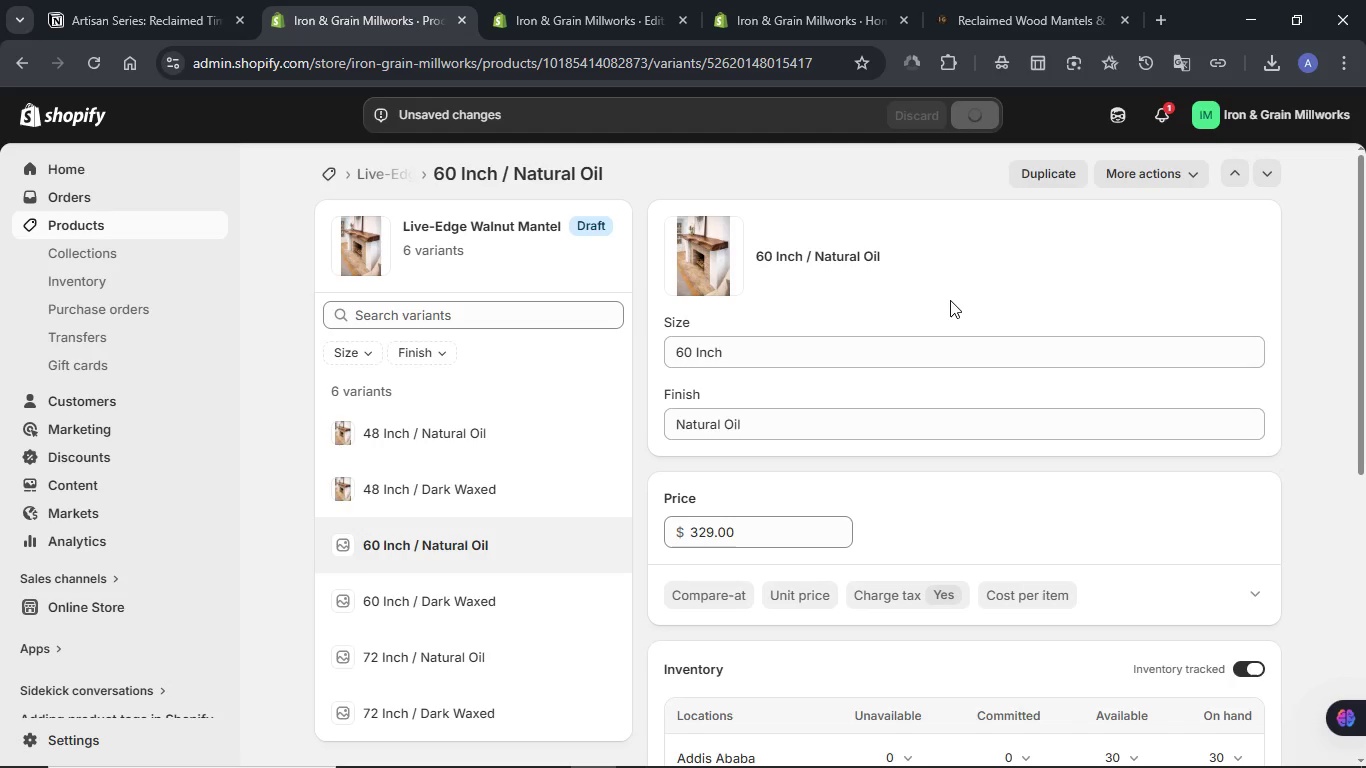 
scroll: coordinate [950, 300], scroll_direction: down, amount: 2.0
 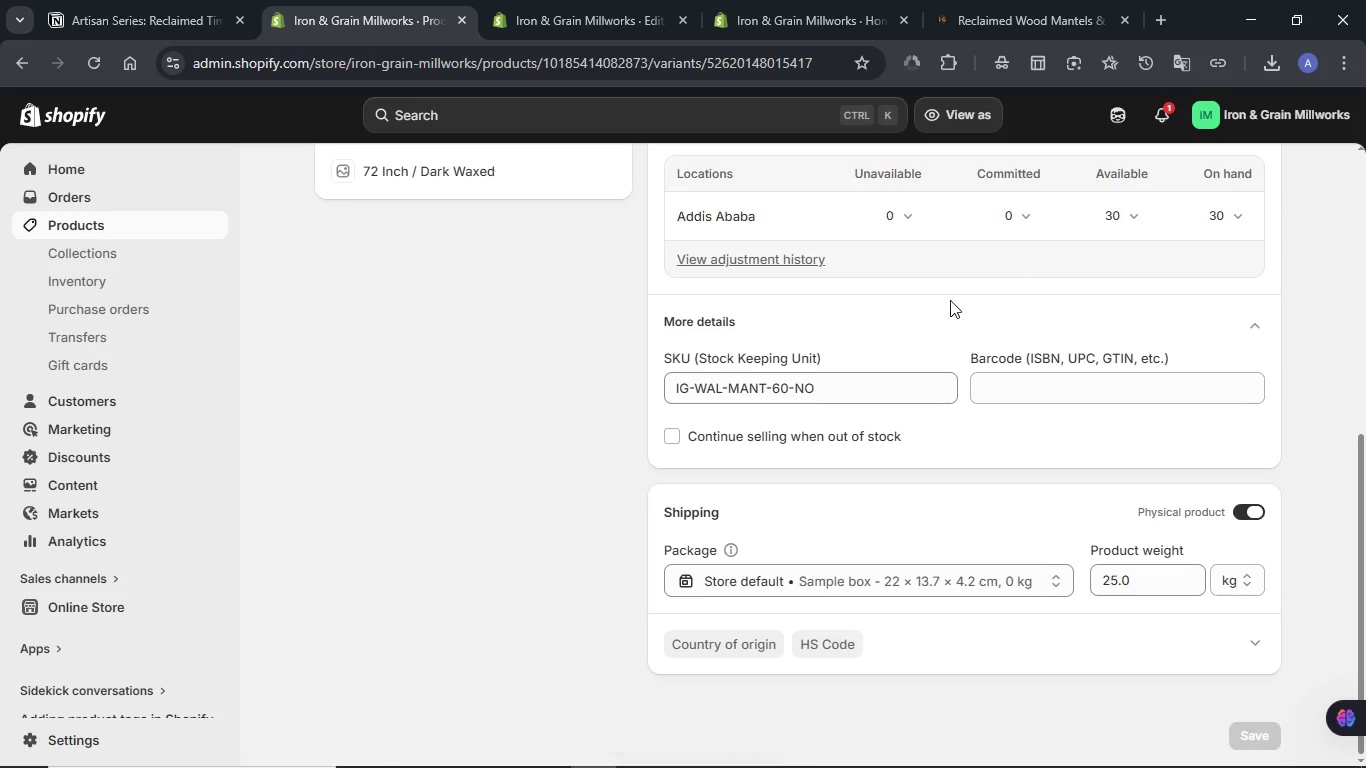 
scroll: coordinate [950, 300], scroll_direction: up, amount: 6.0
 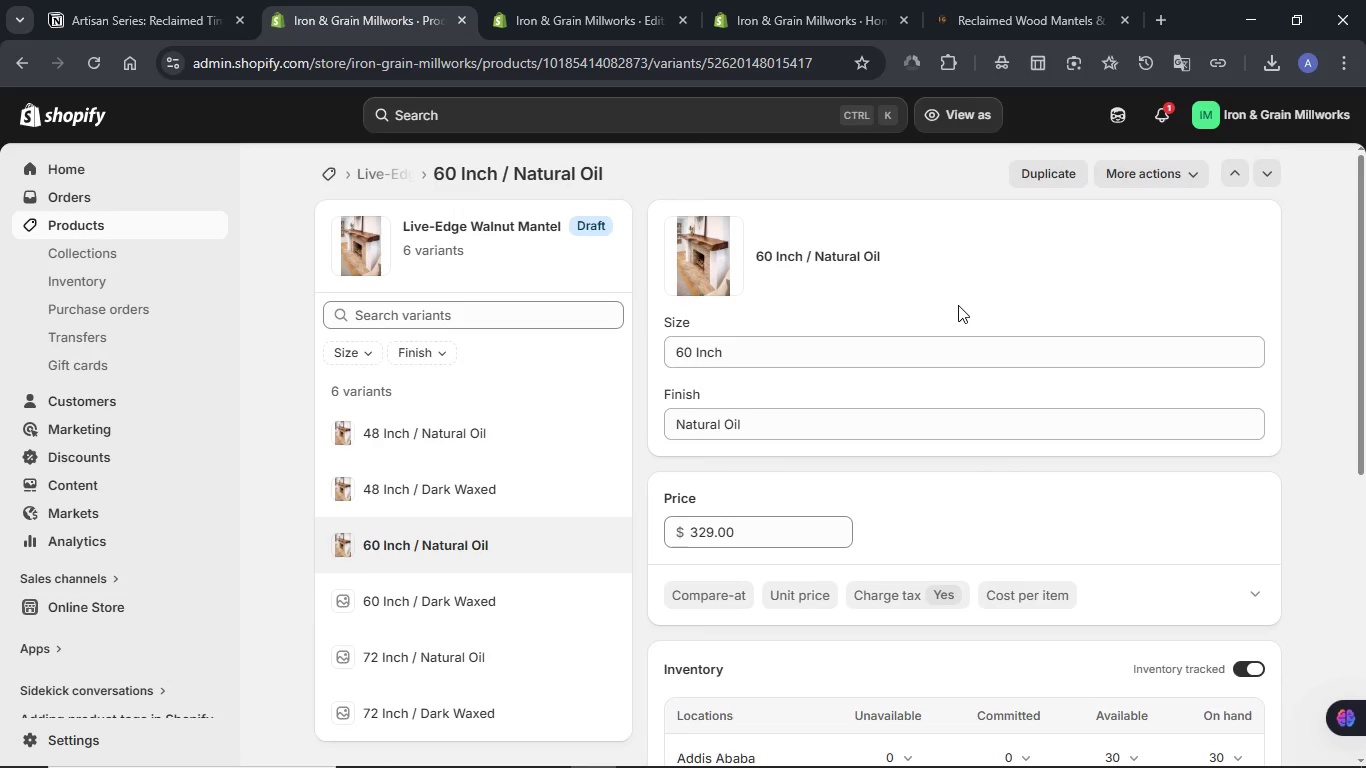 
scroll: coordinate [958, 305], scroll_direction: down, amount: 1.0
 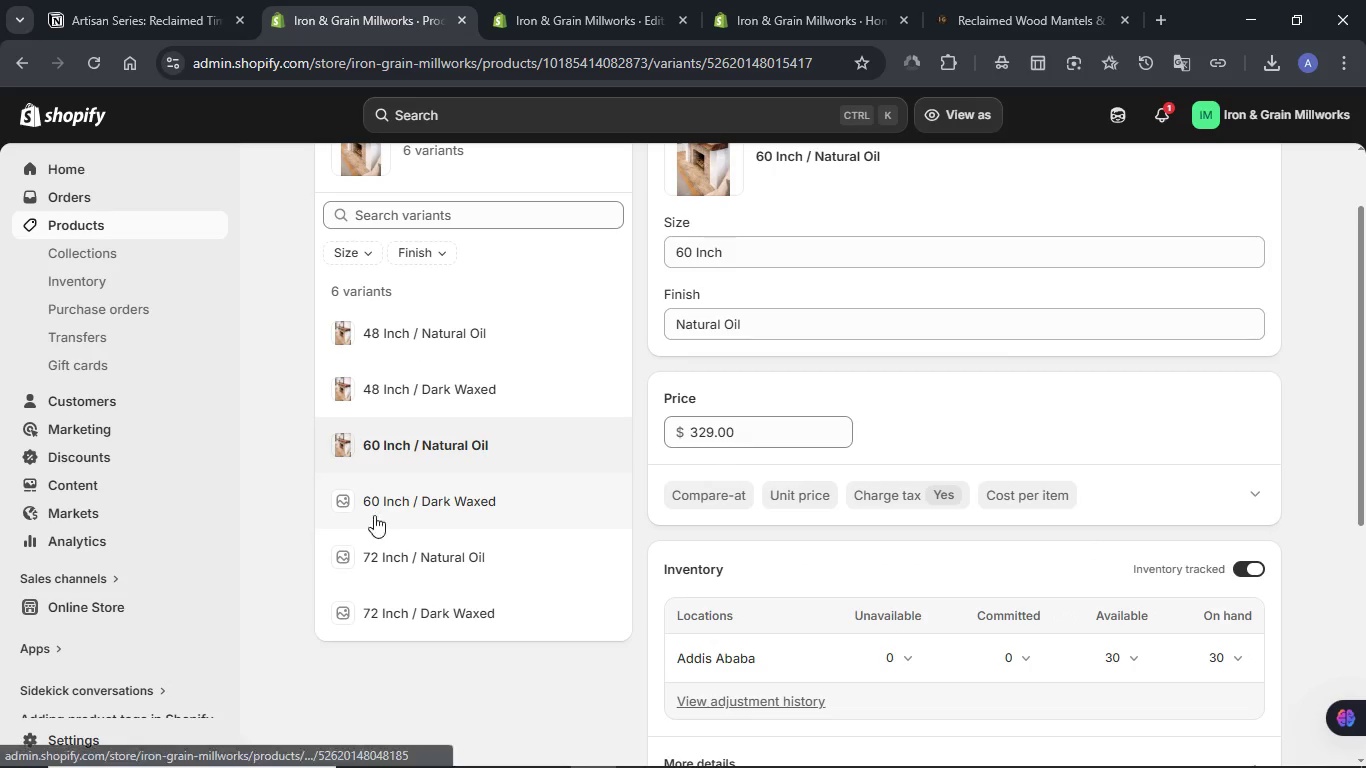 
left_click([389, 508])
 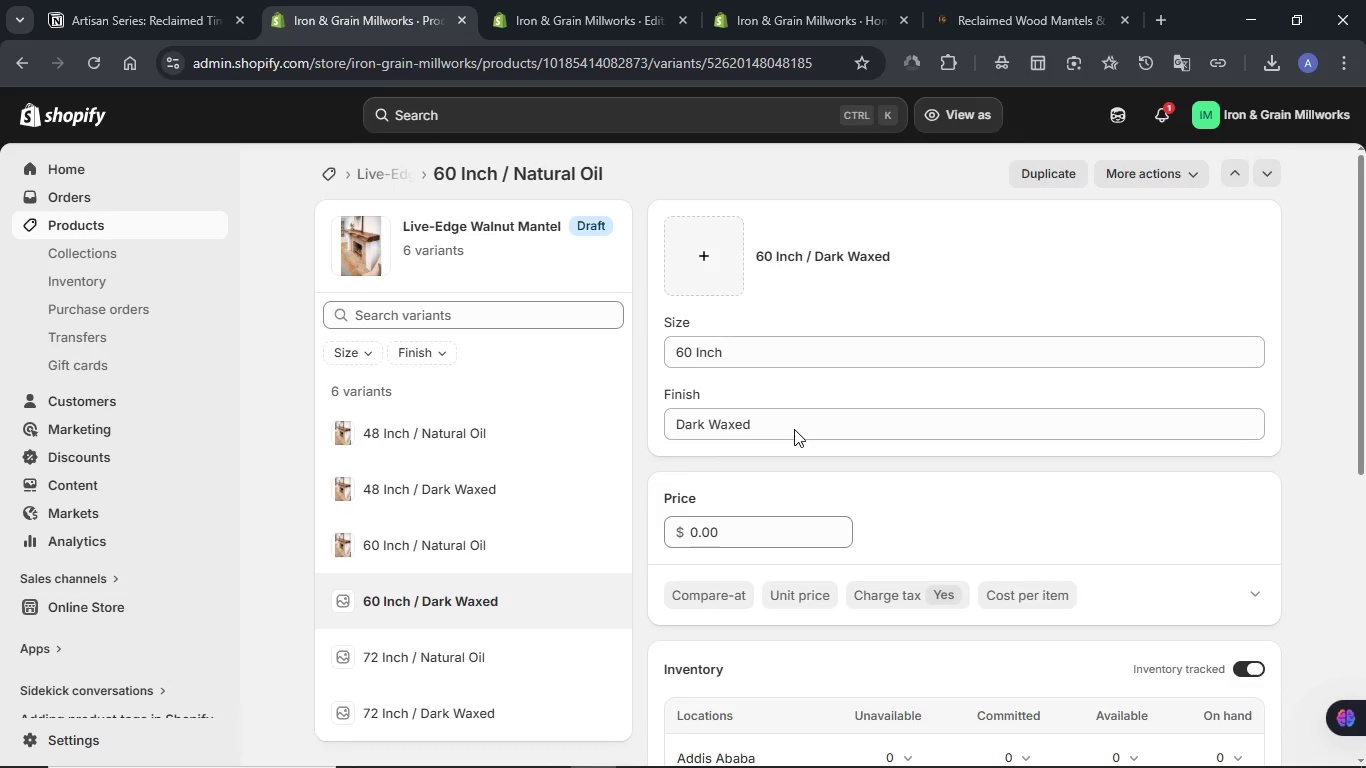 
left_click([708, 266])
 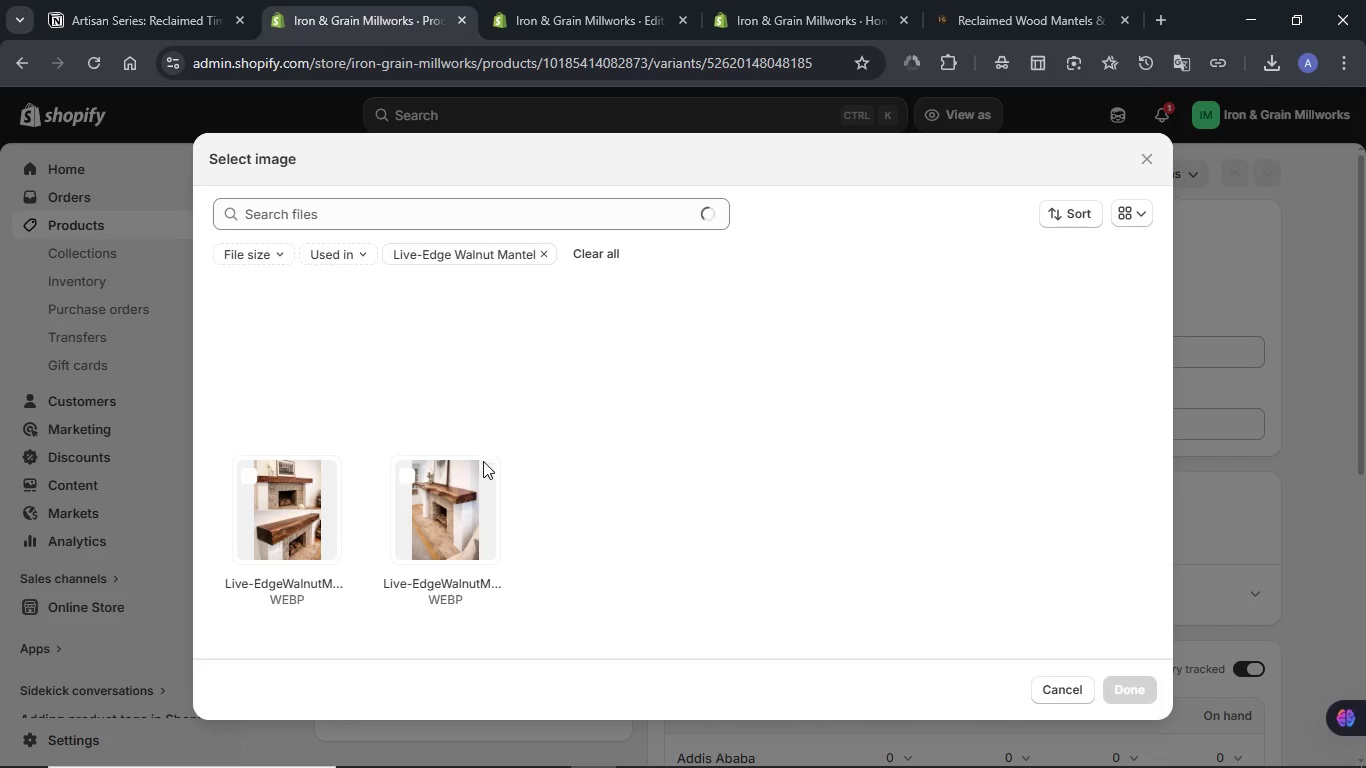 
left_click([447, 477])
 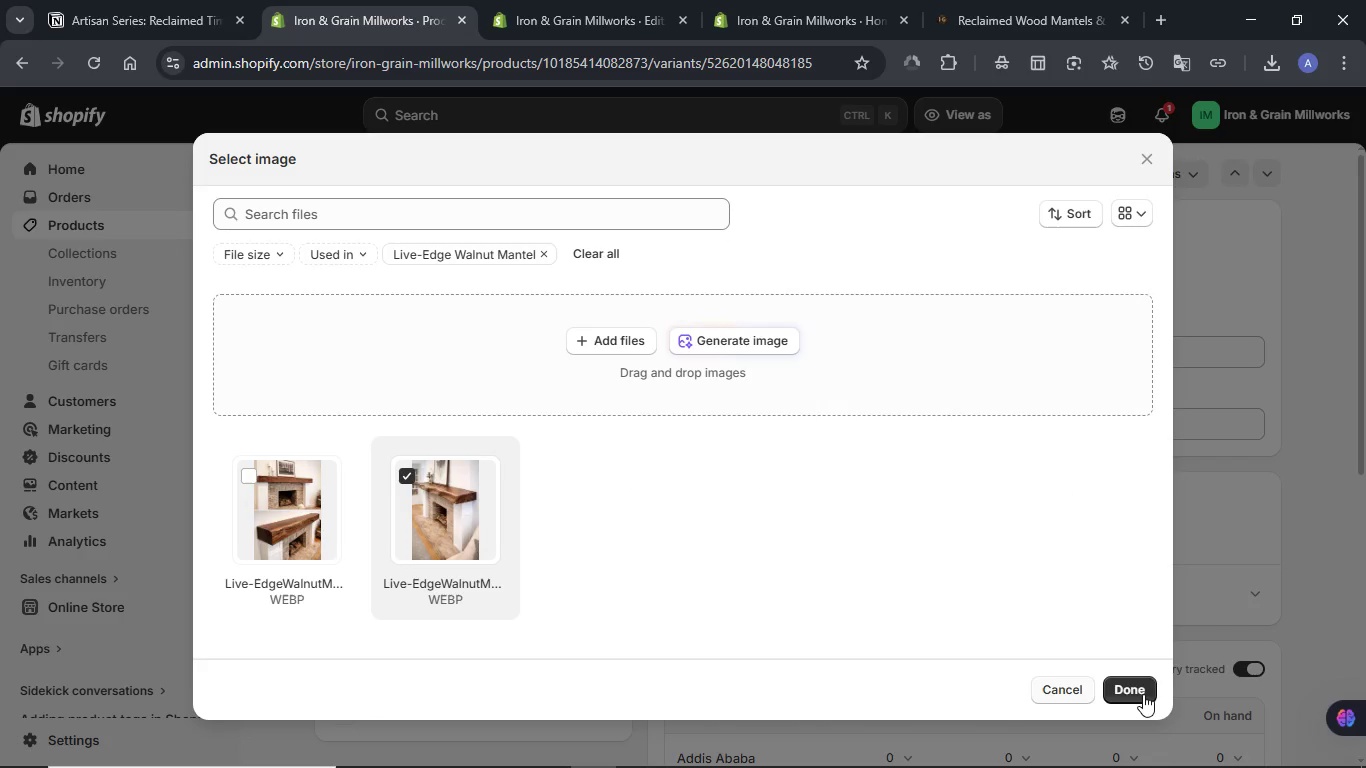 
left_click([1143, 694])
 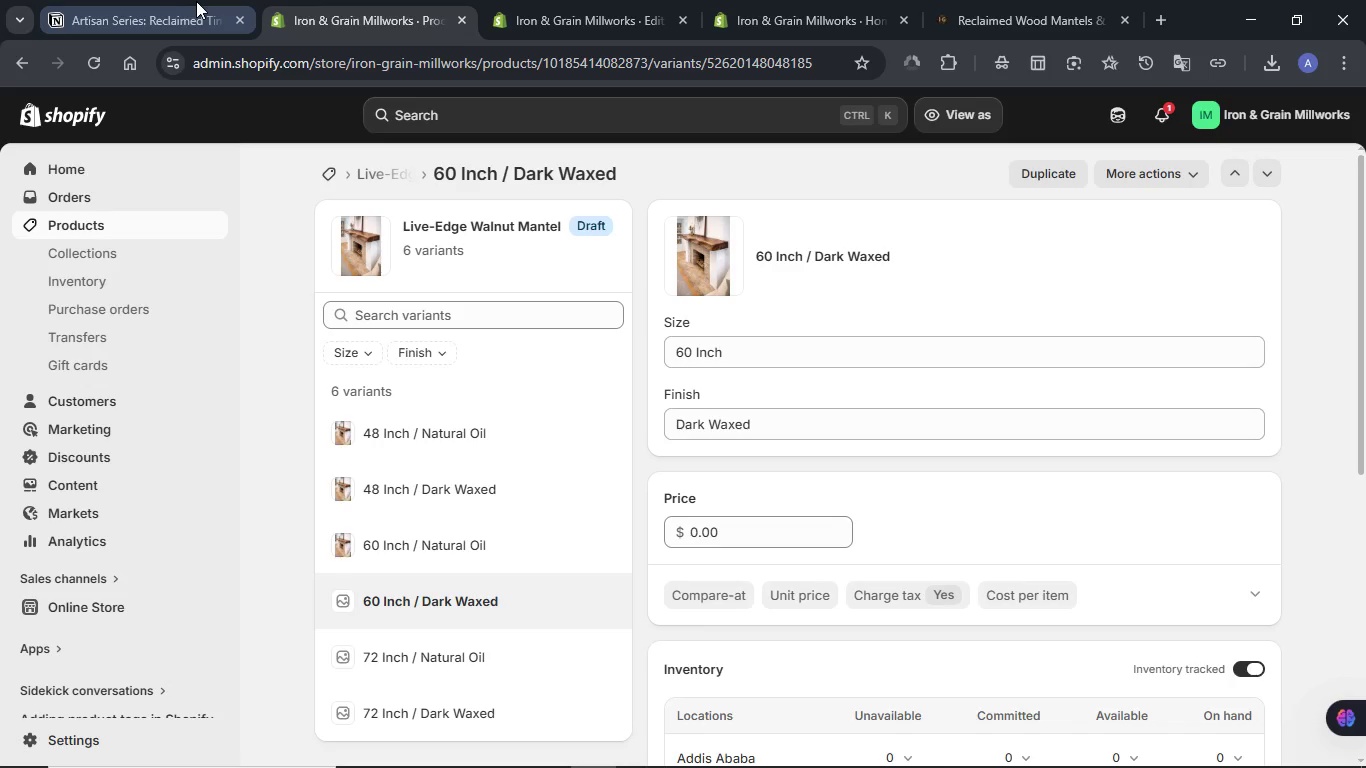 
left_click([181, 2])
 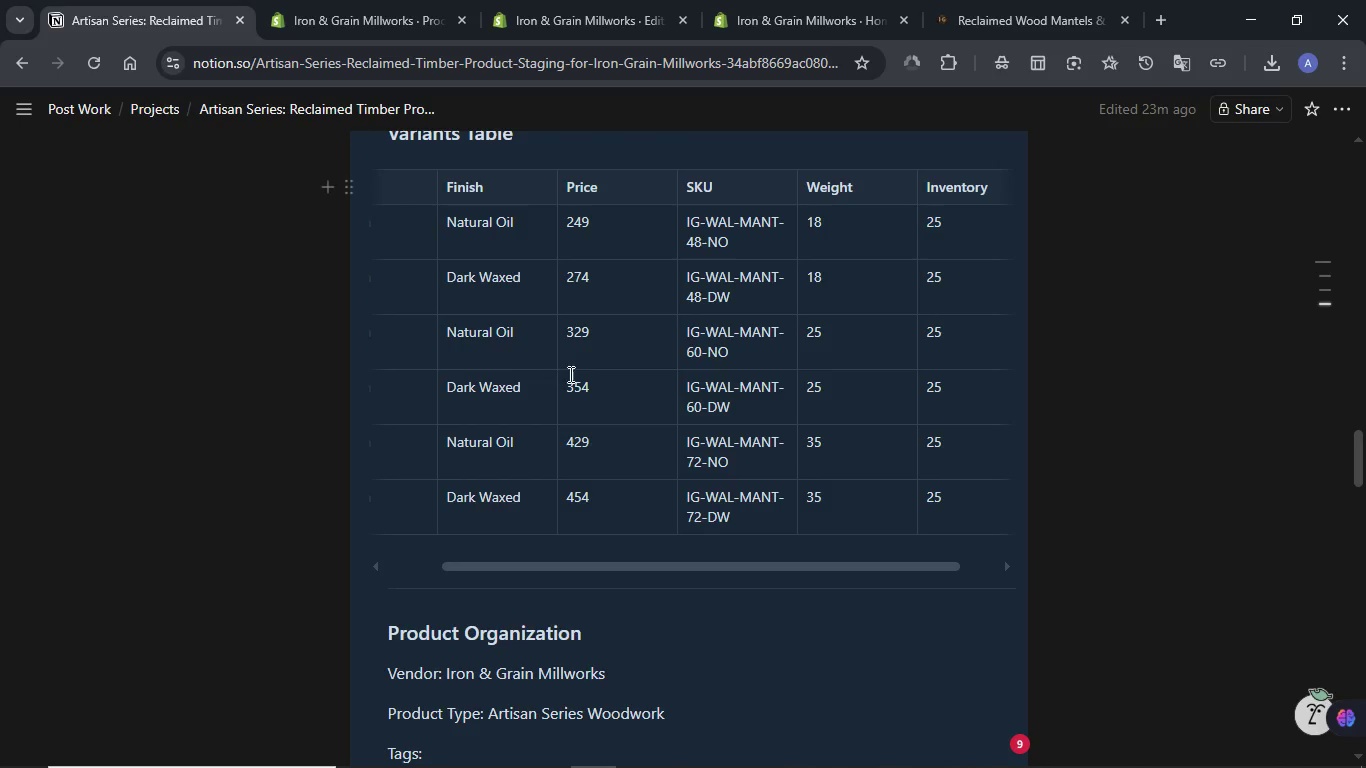 
left_click([581, 375])
 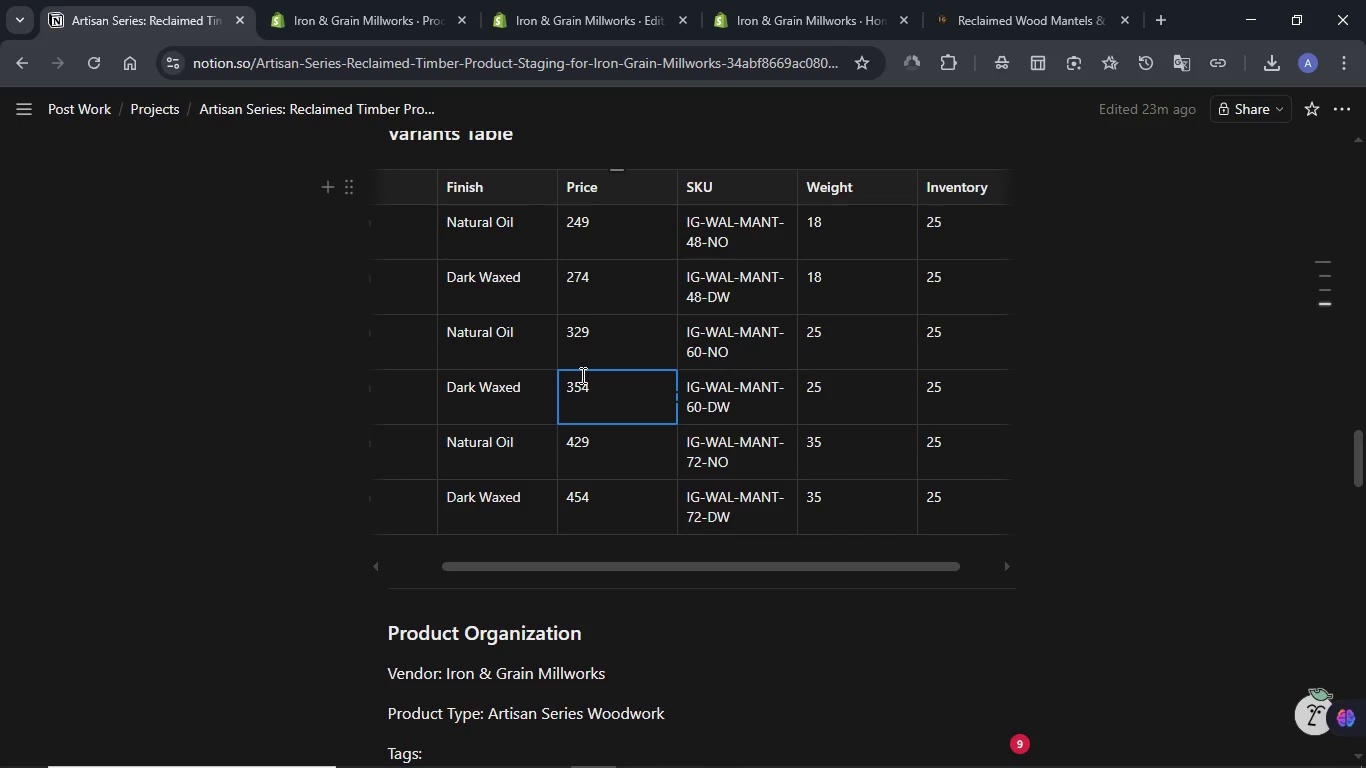 
double_click([581, 375])
 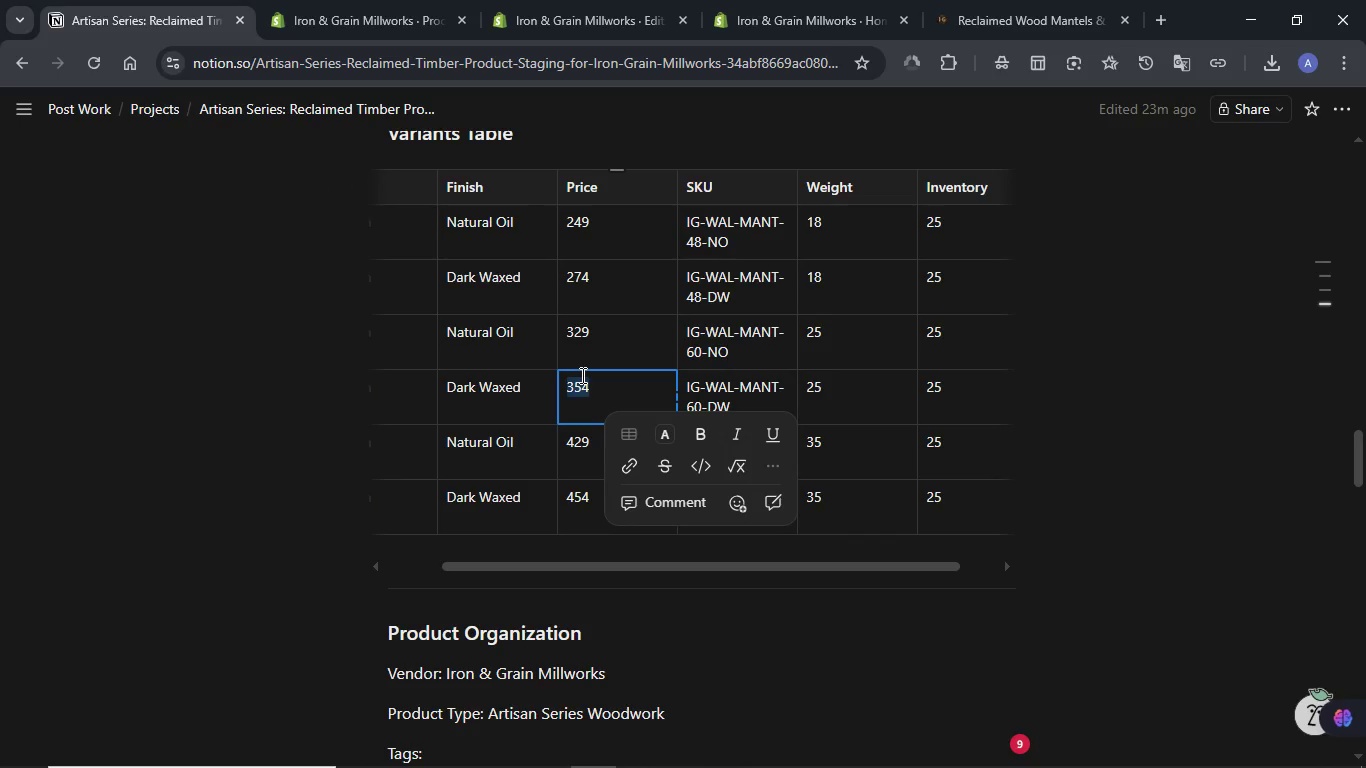 
key(Control+C)
 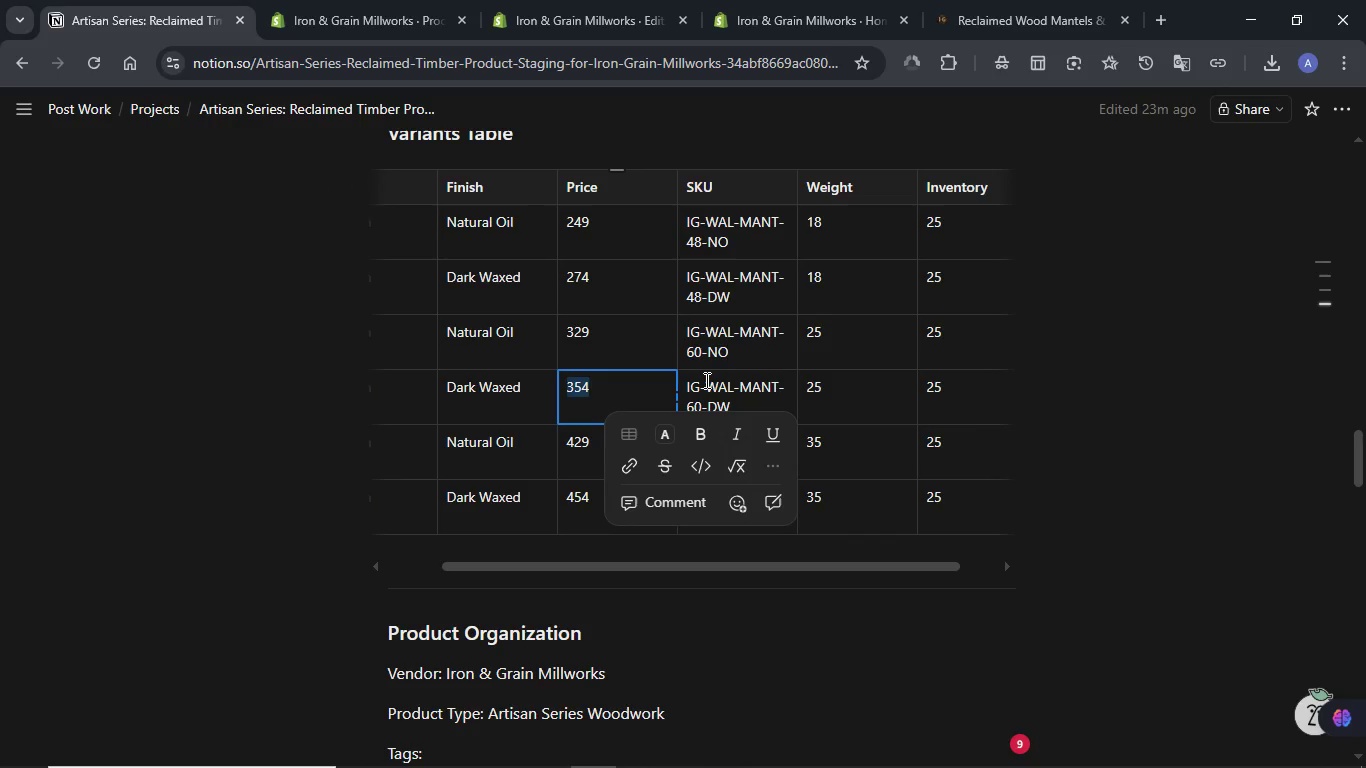 
double_click([705, 380])
 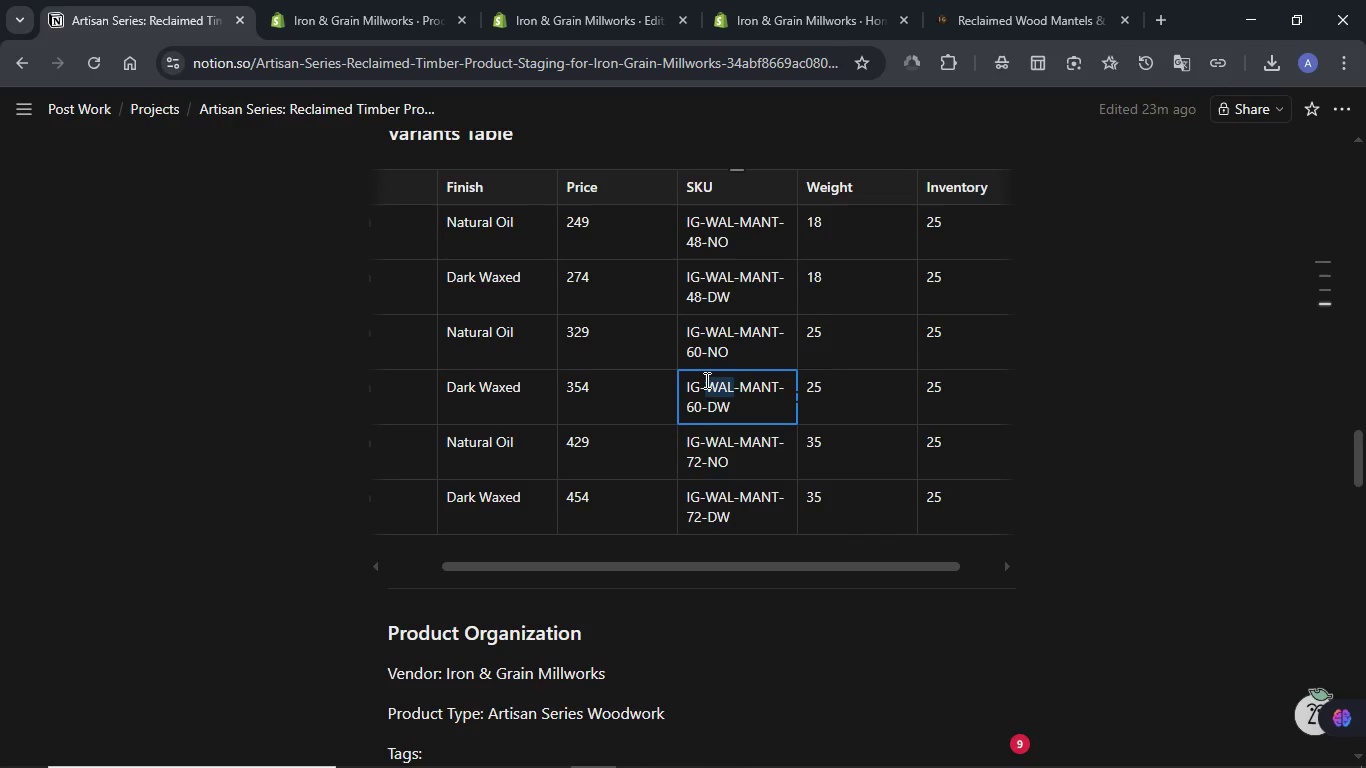 
triple_click([705, 380])
 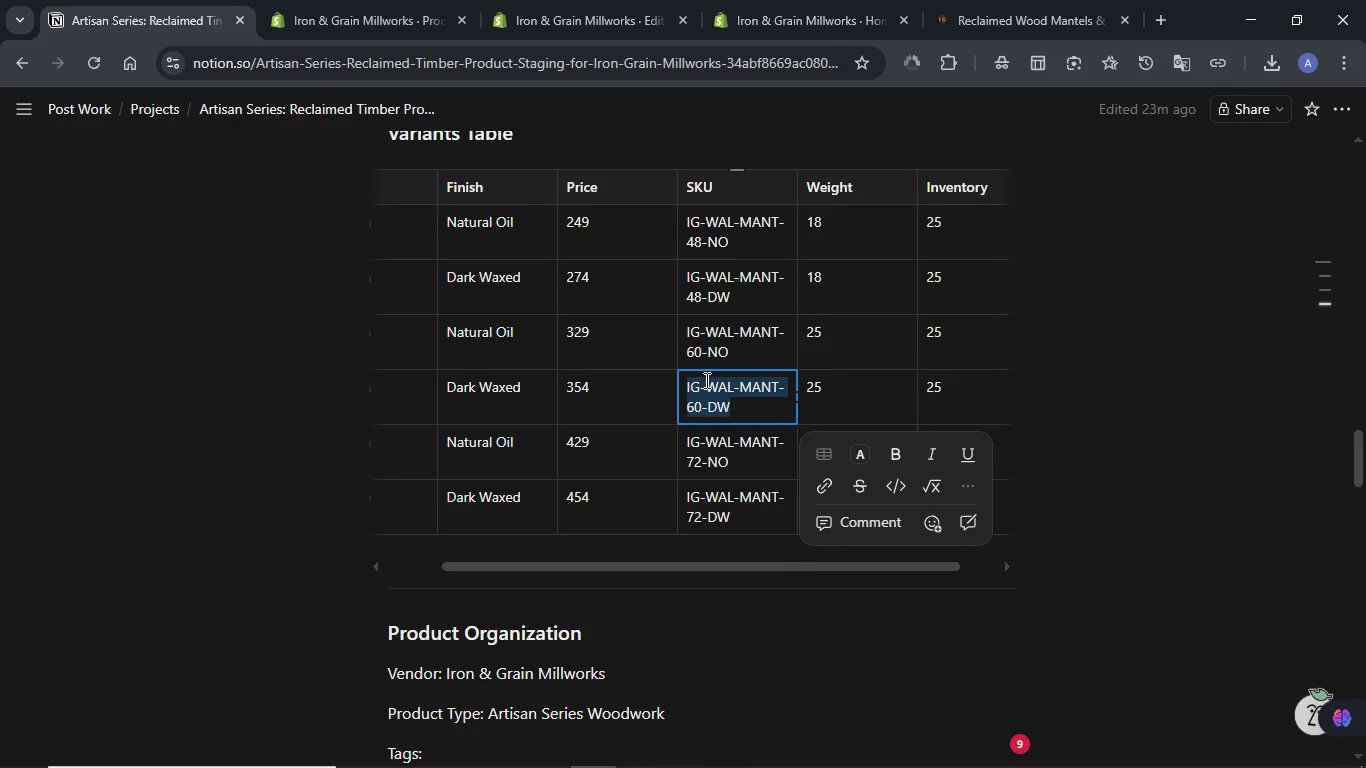 
key(Control+C)
 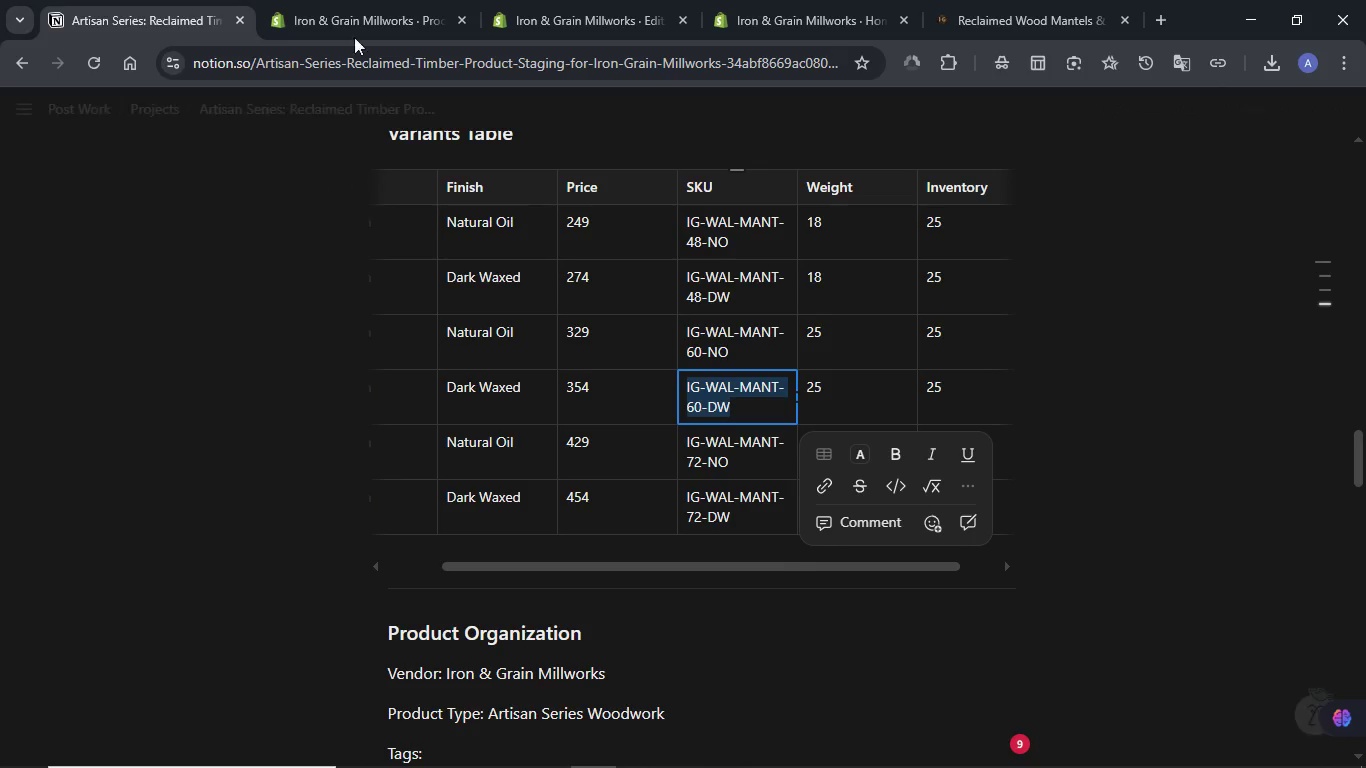 
left_click([323, 0])
 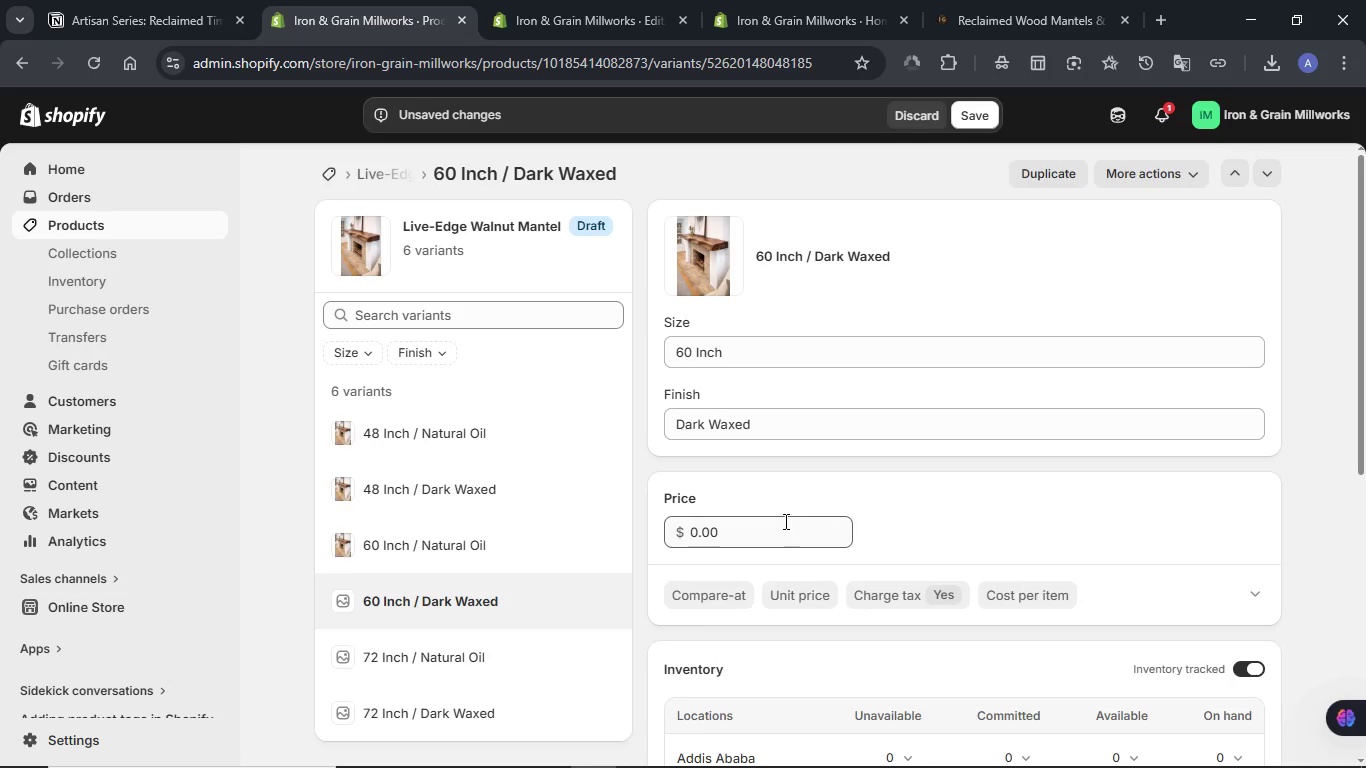 
double_click([776, 525])
 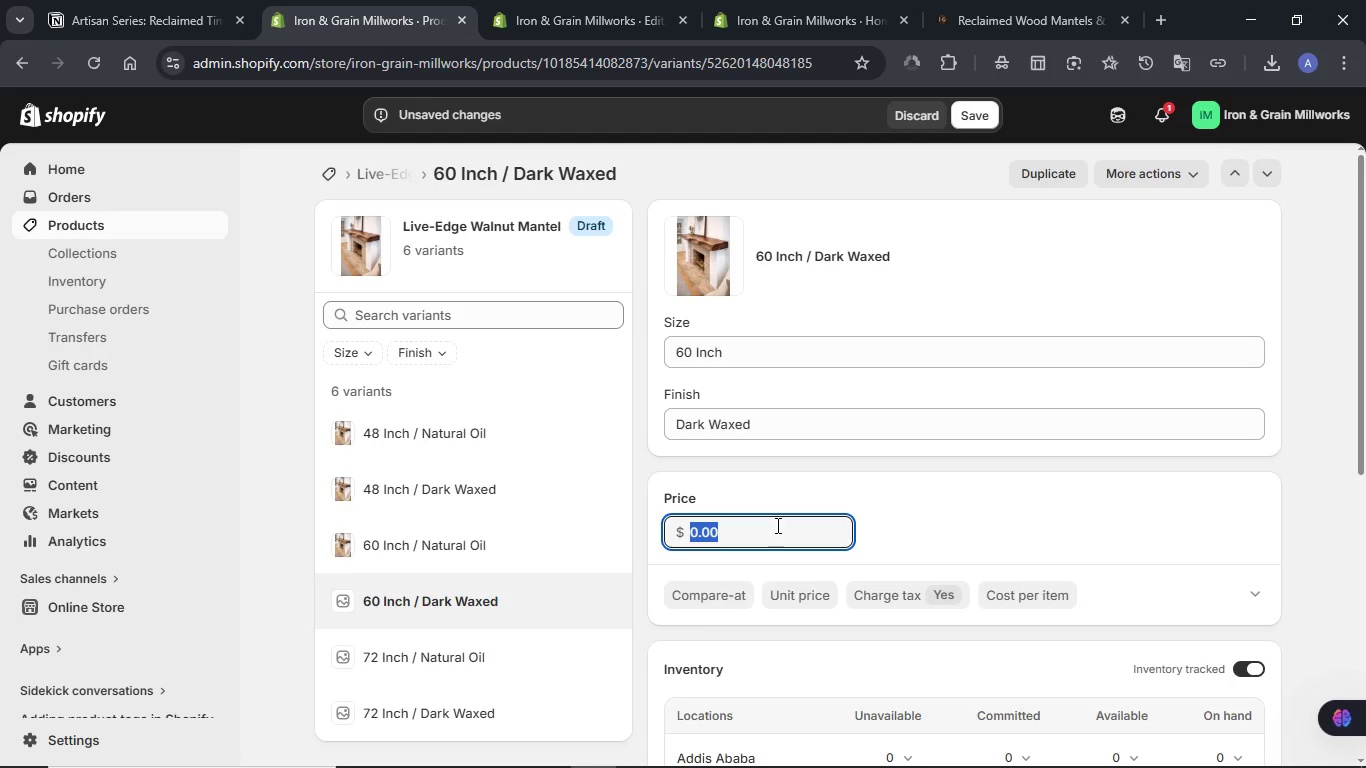 
key(Meta+V)
 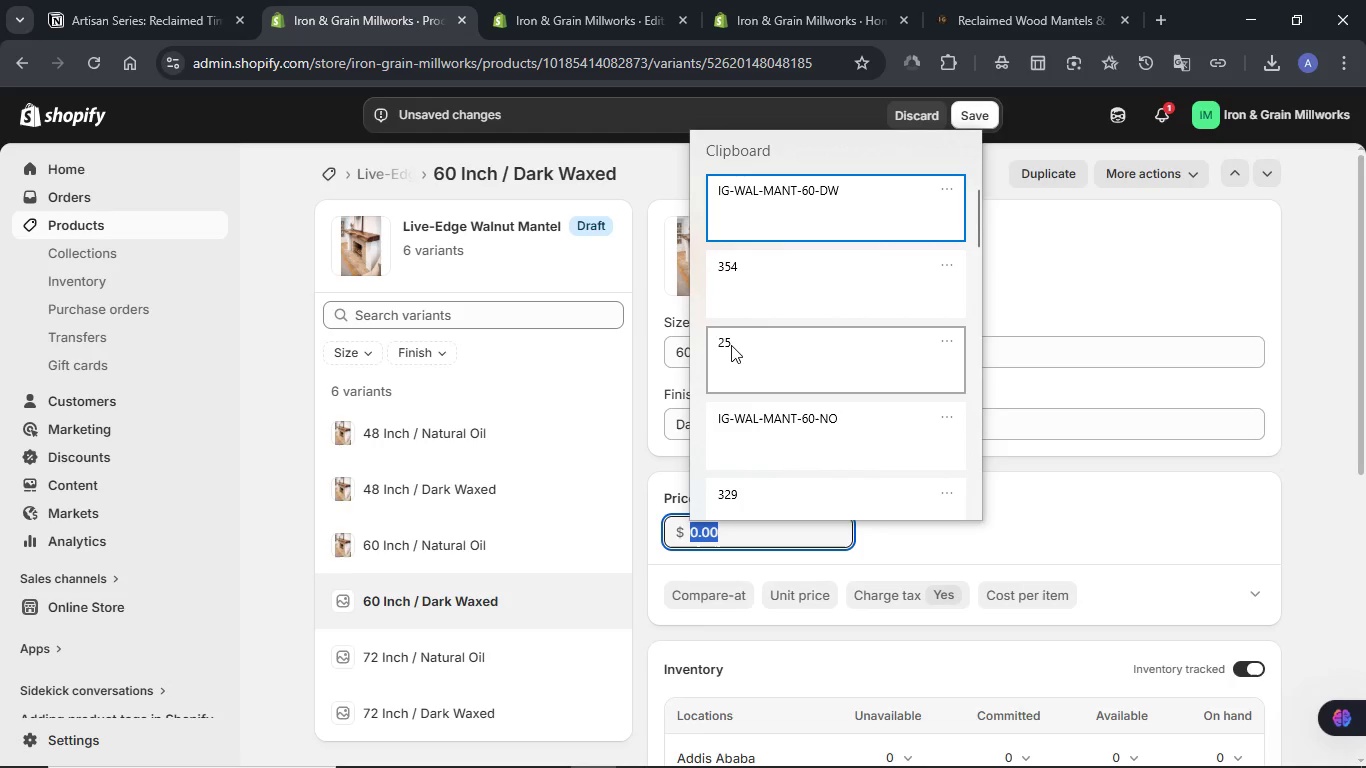 
left_click([752, 289])
 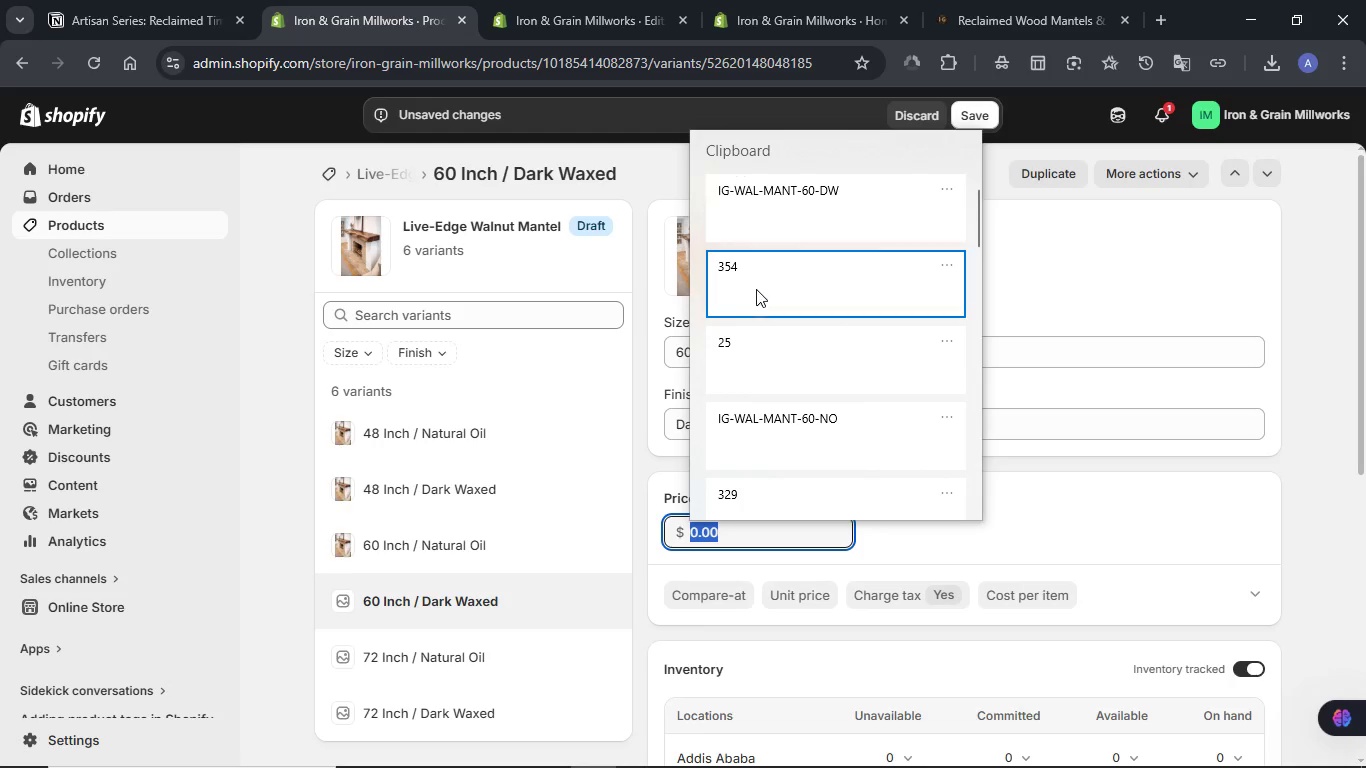 
key(Control+ControlLeft)
 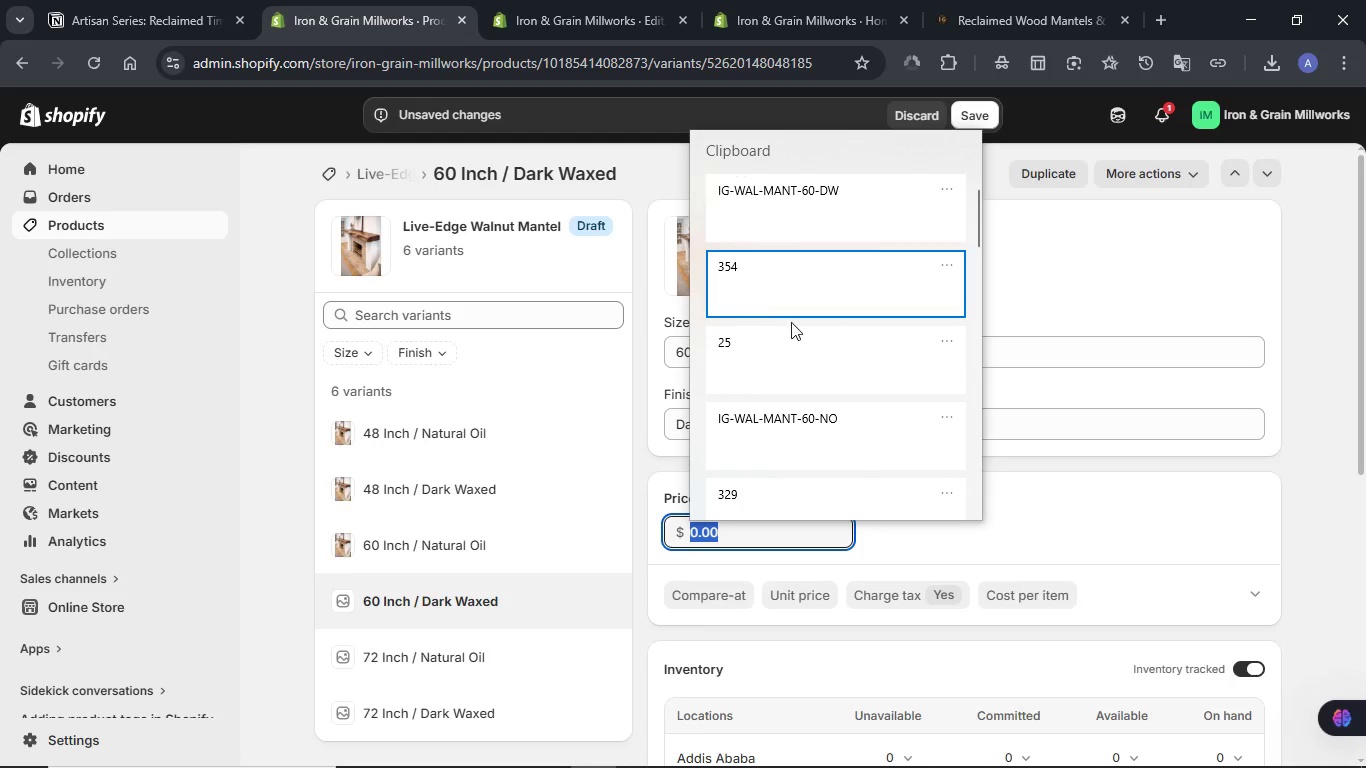 
hold_key(key=V, duration=10.7)
 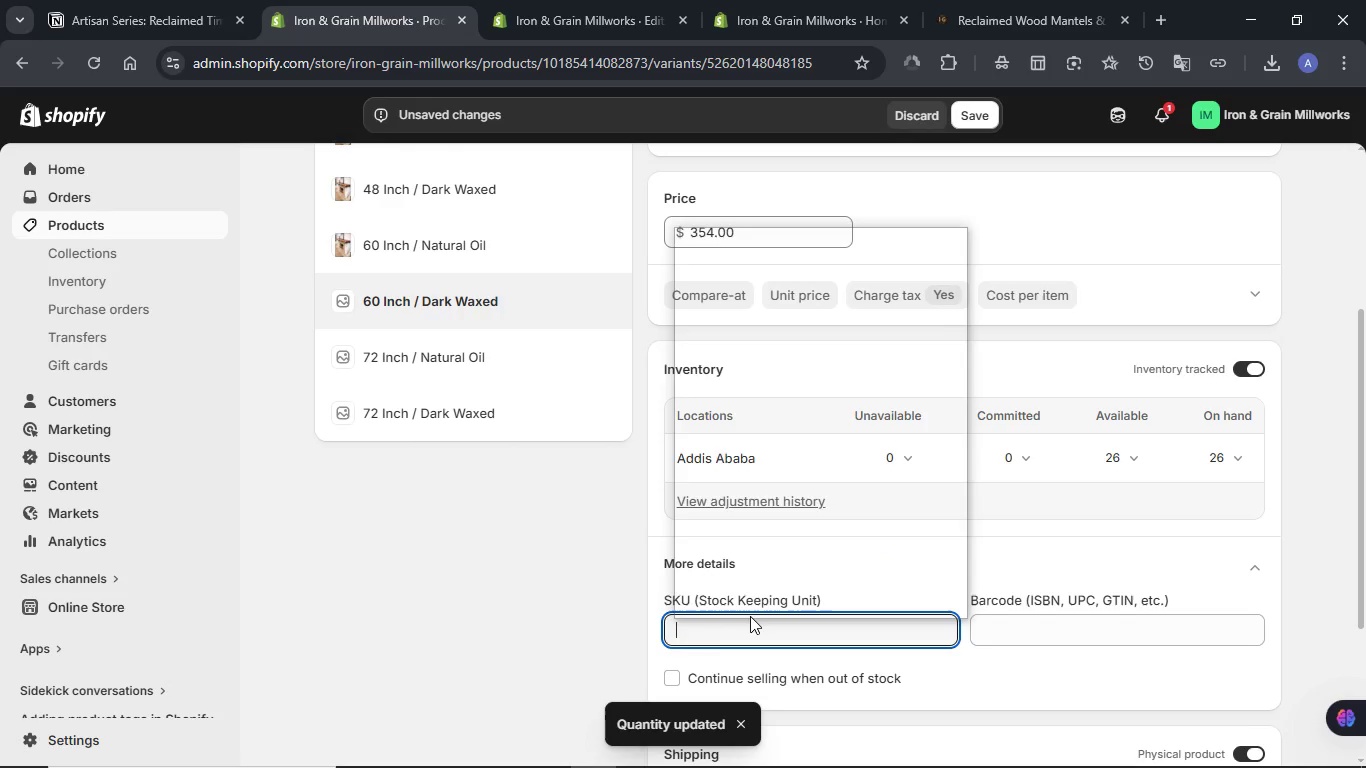 
scroll: coordinate [964, 478], scroll_direction: down, amount: 2.0
 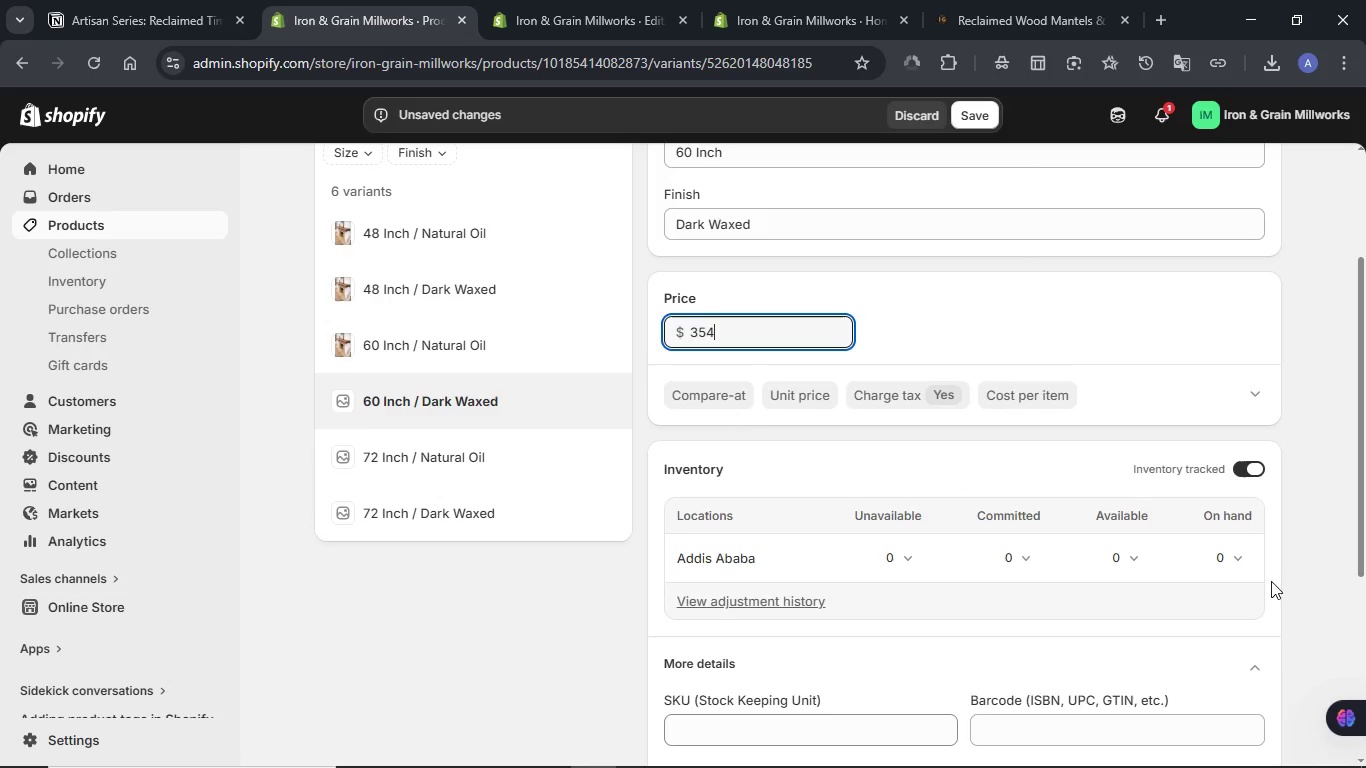 
left_click([1247, 557])
 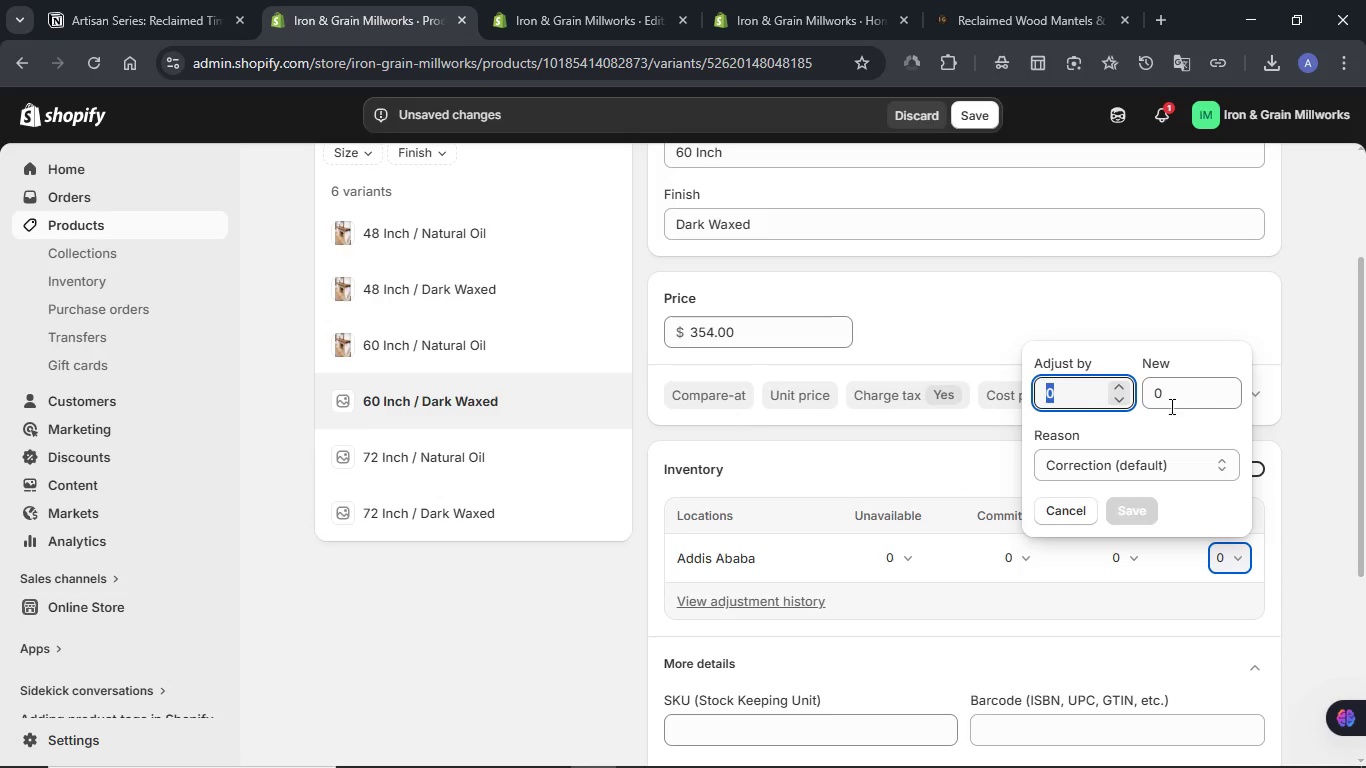 
double_click([1169, 401])
 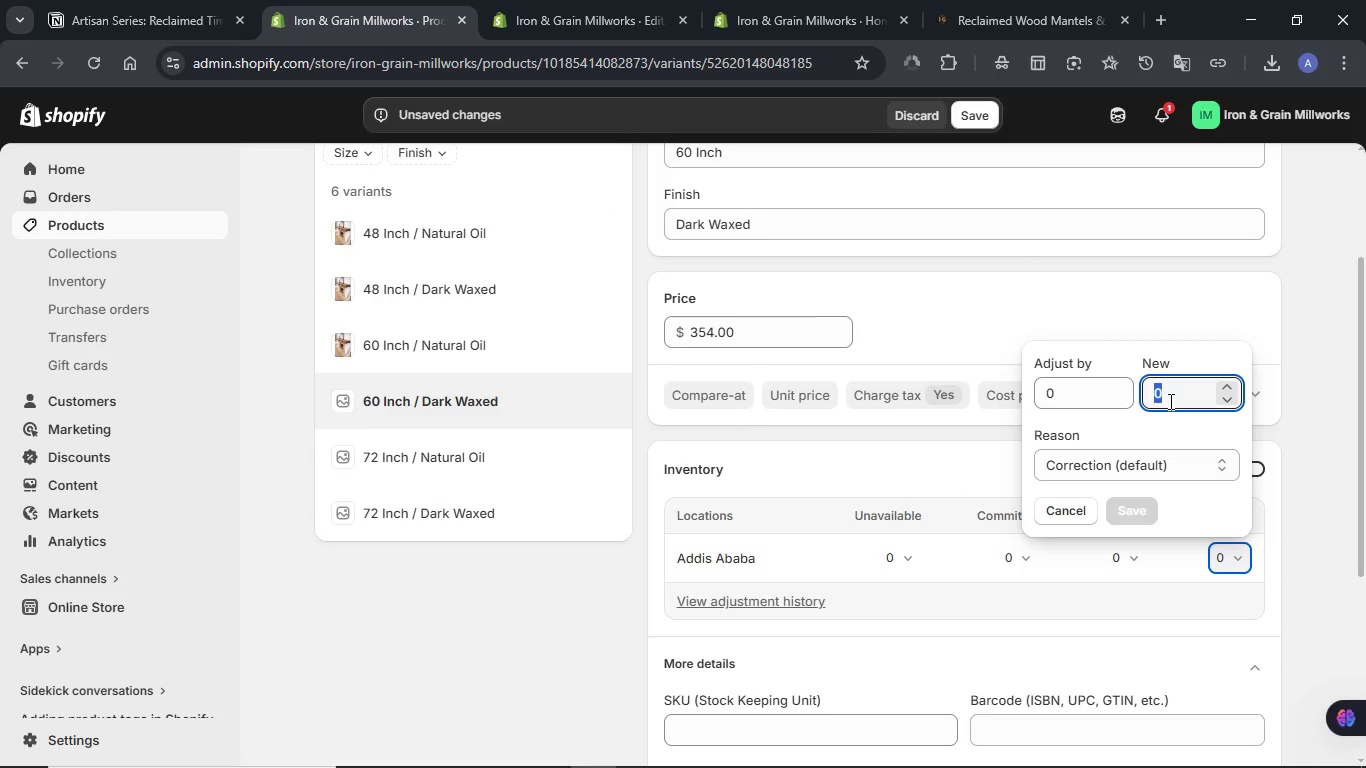 
key(Numpad2)
 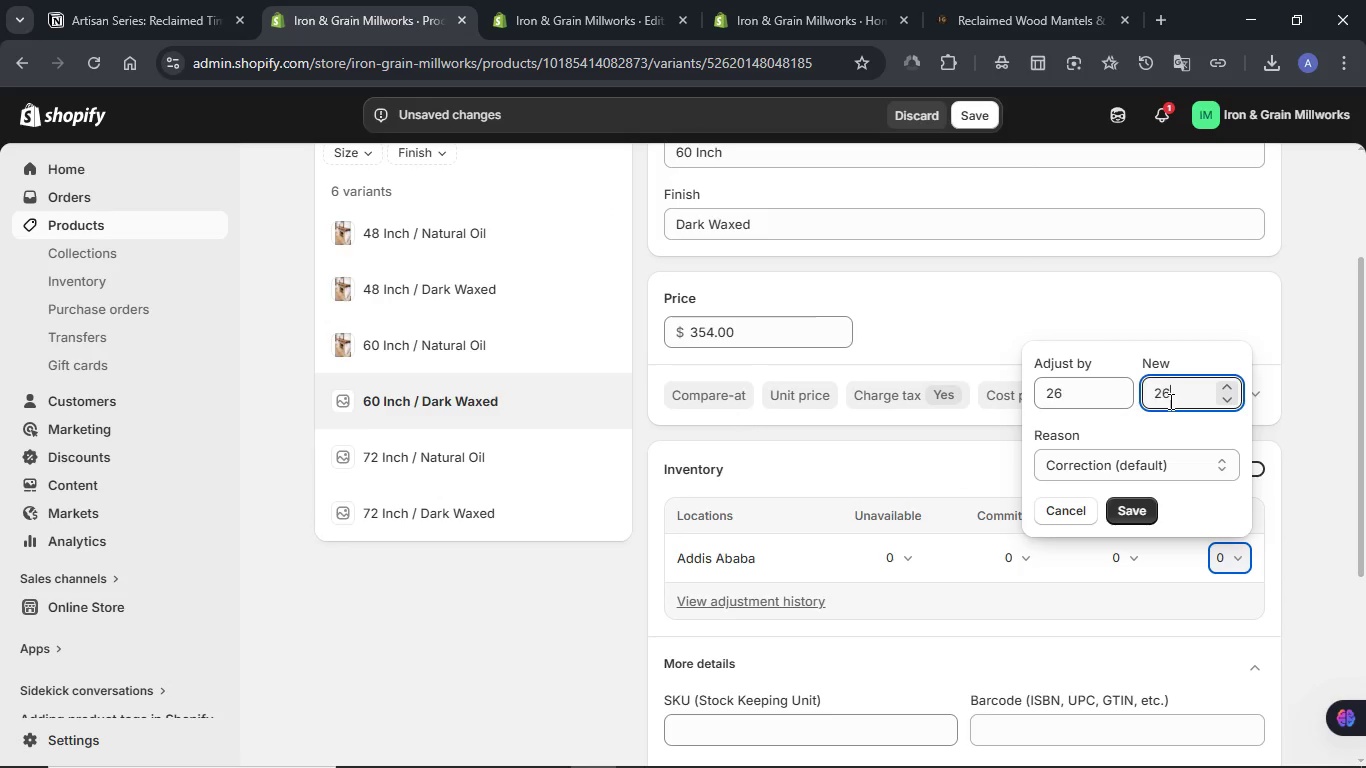 
key(Numpad6)
 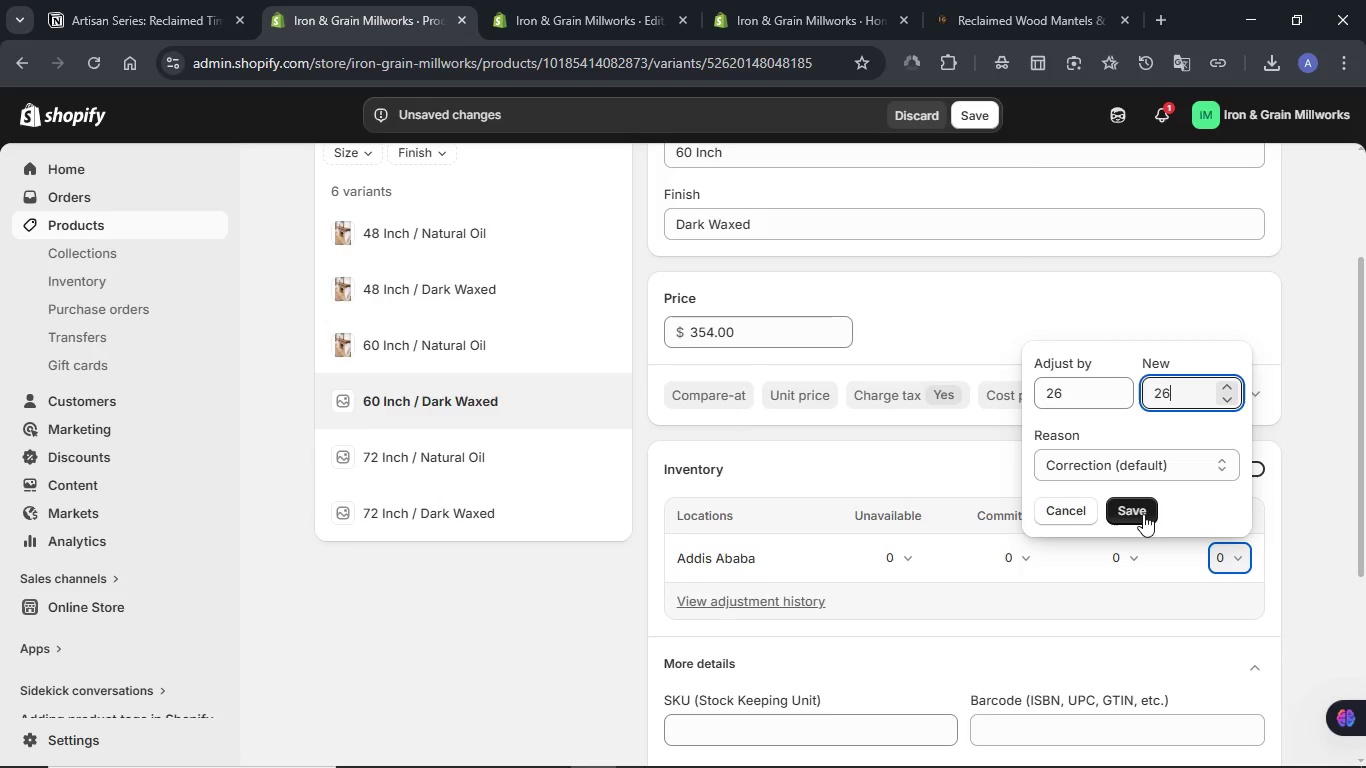 
left_click([1139, 517])
 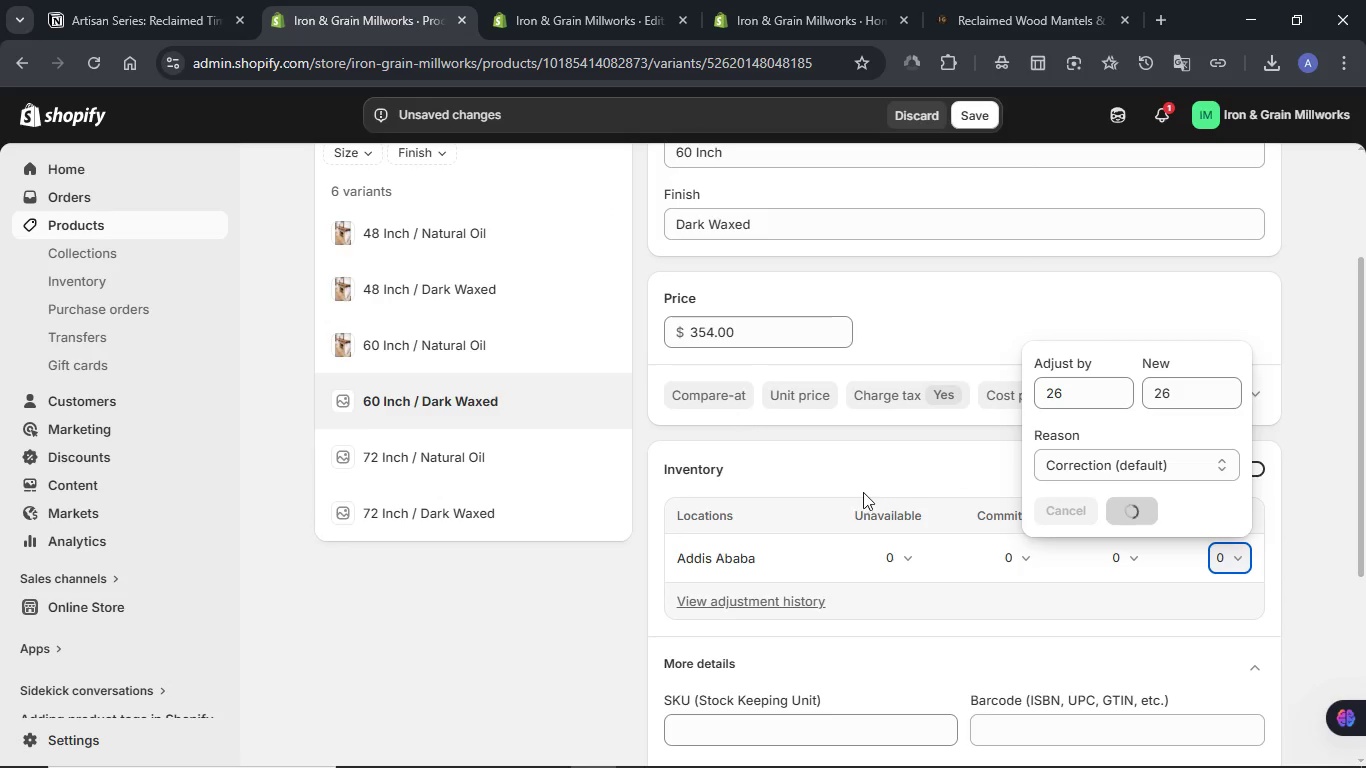 
scroll: coordinate [860, 488], scroll_direction: down, amount: 1.0
 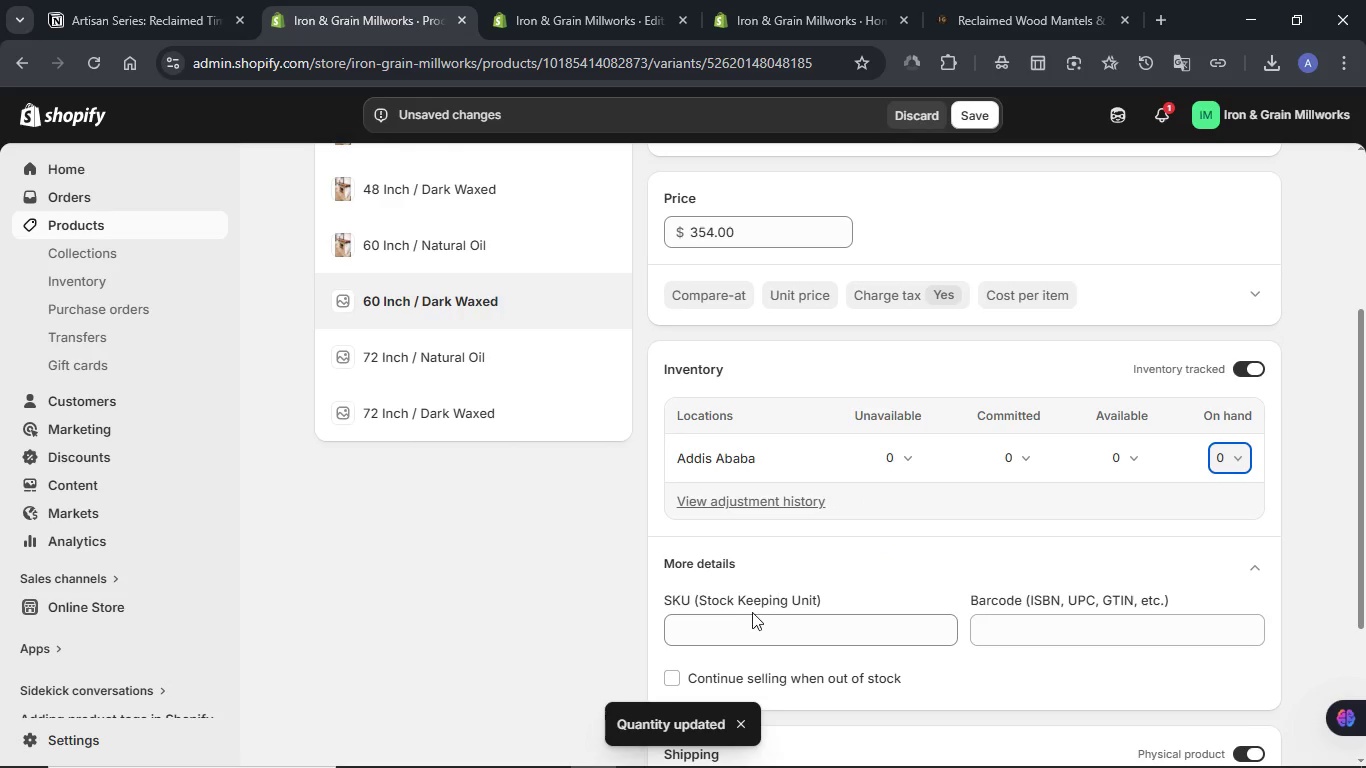 
left_click([750, 616])
 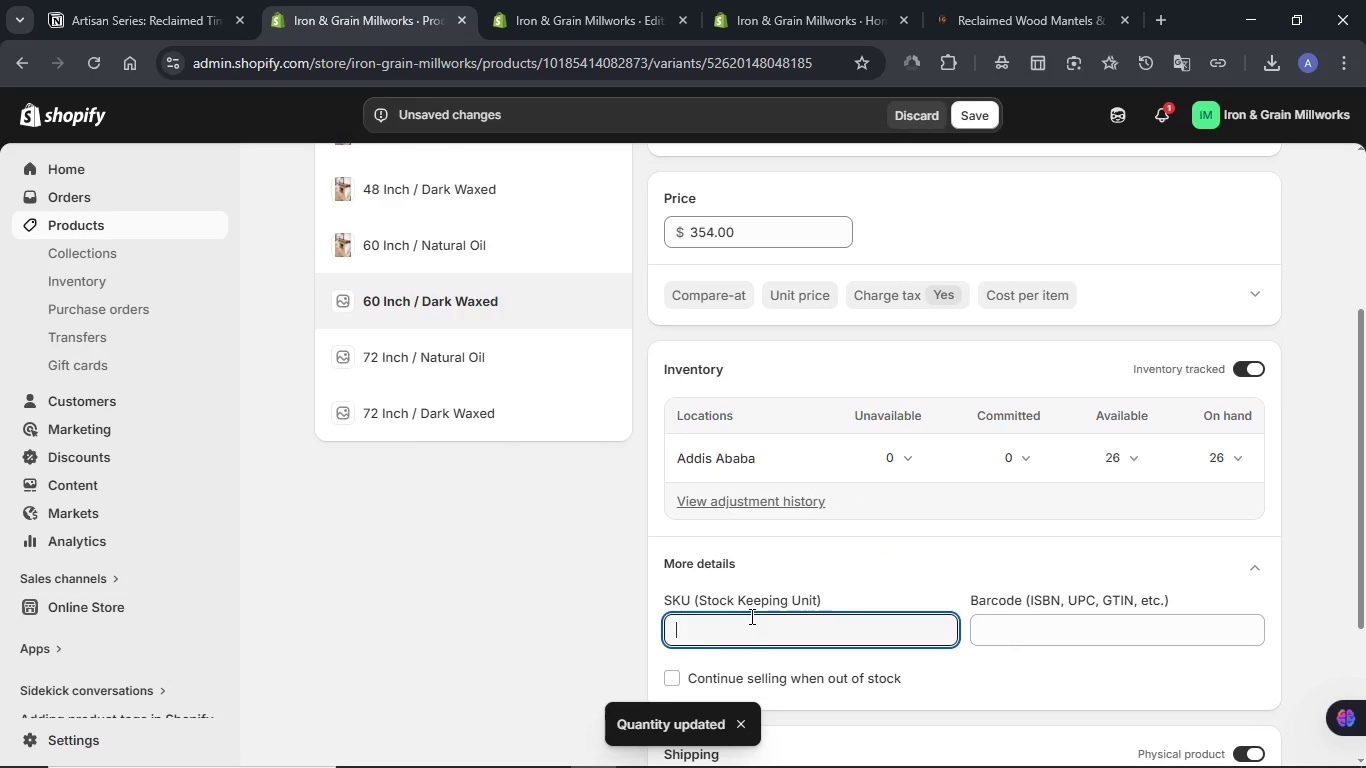 
hold_key(key=MetaLeft, duration=0.56)
 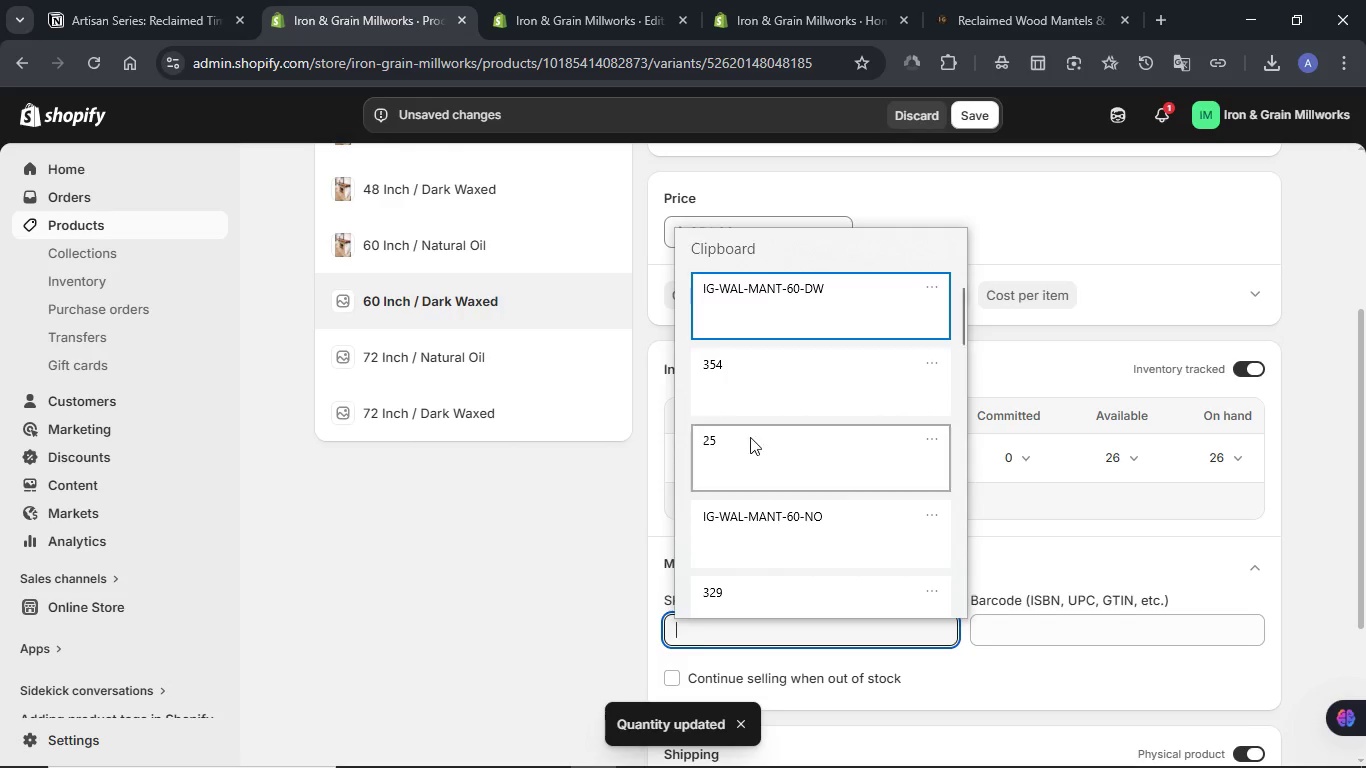 
left_click([763, 315])
 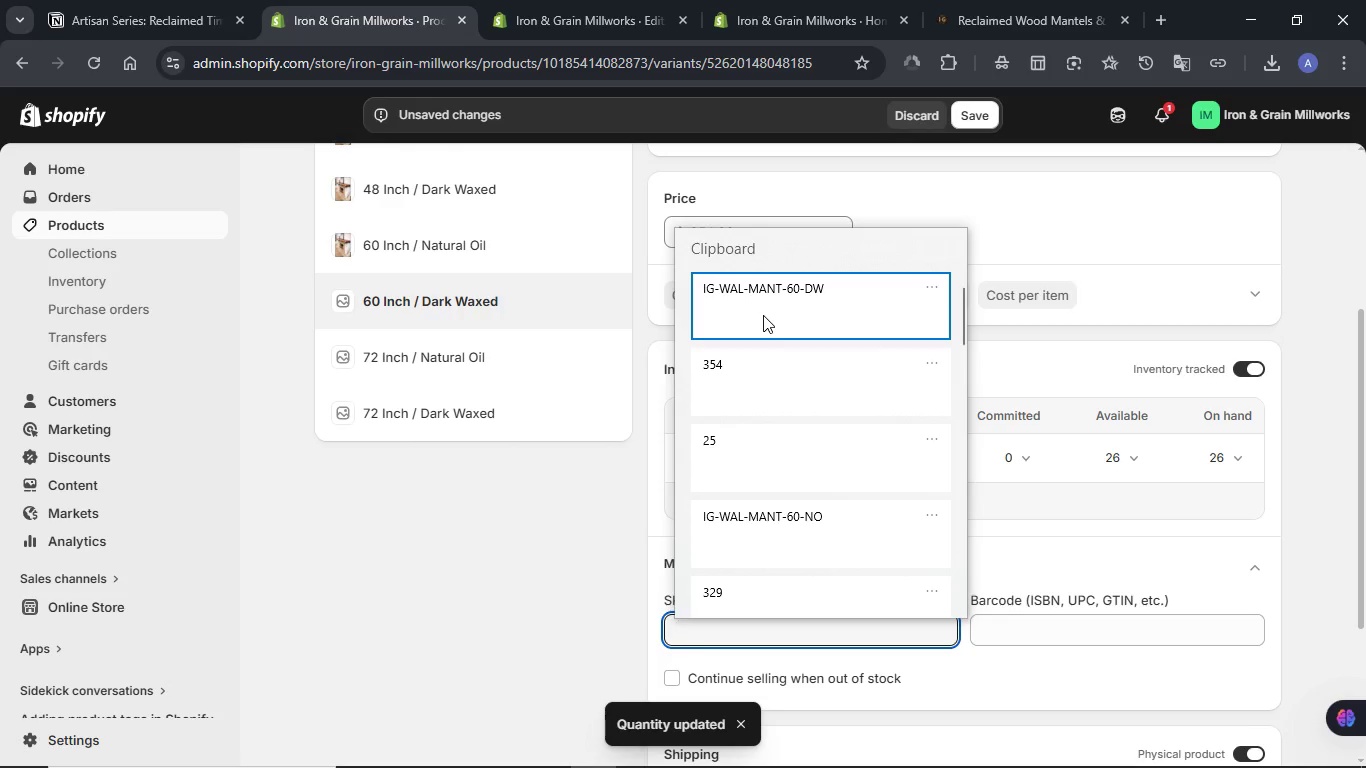 
key(Control+ControlLeft)
 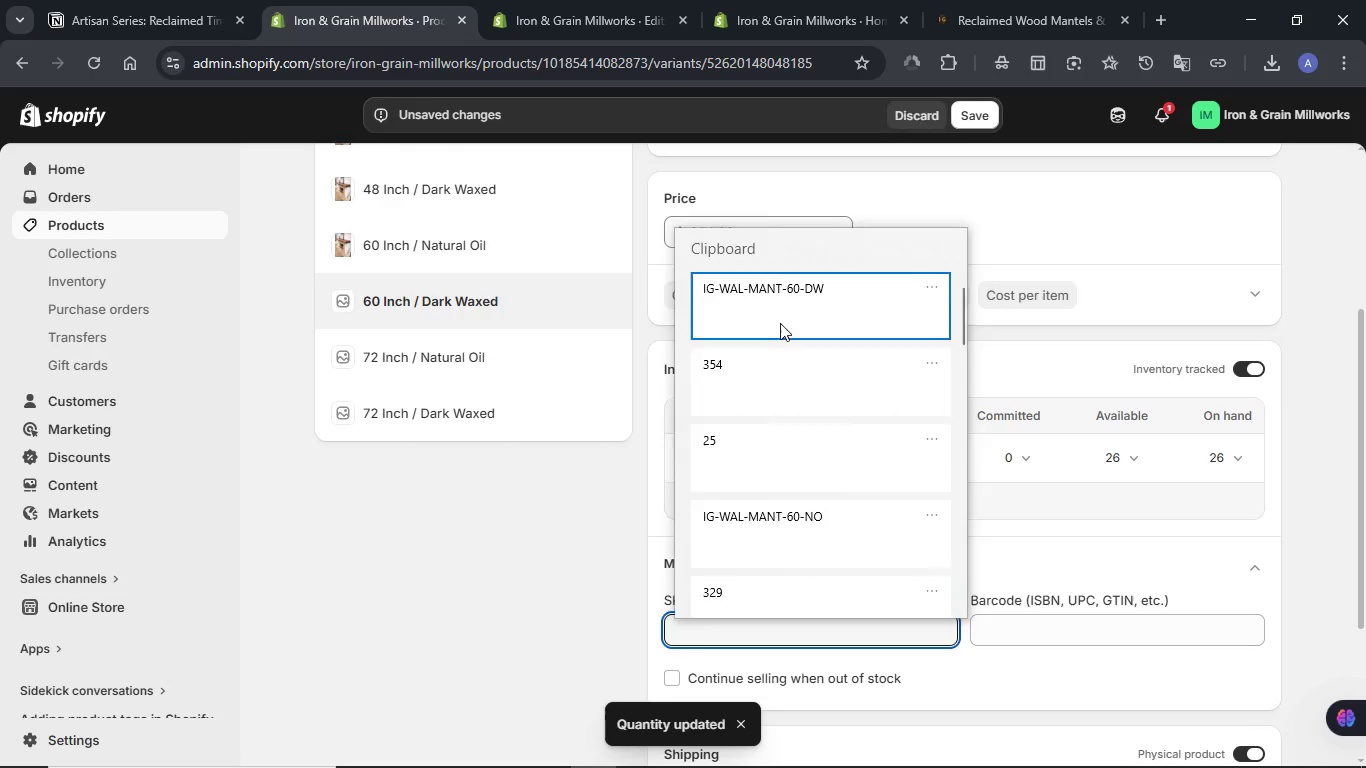 
key(Control+V)
 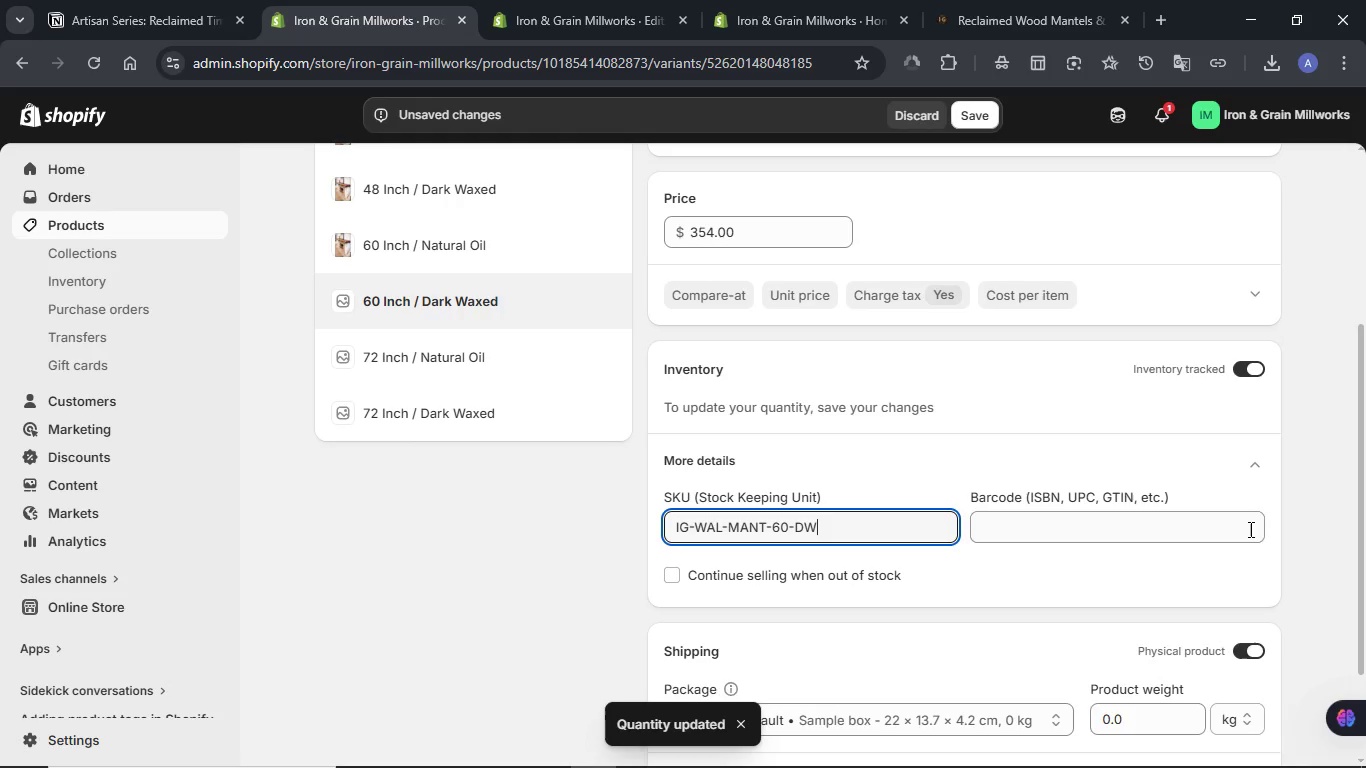 
scroll: coordinate [1249, 529], scroll_direction: down, amount: 2.0
 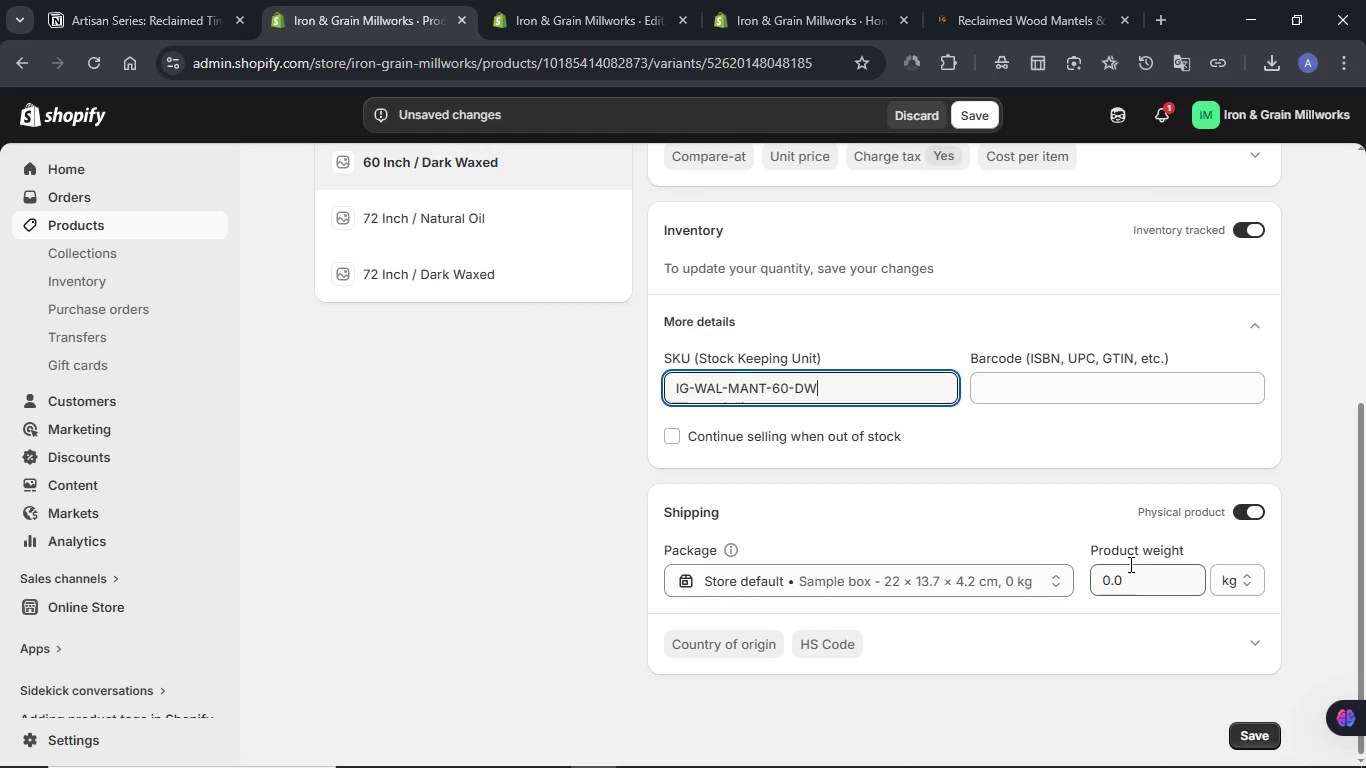 
double_click([1129, 564])
 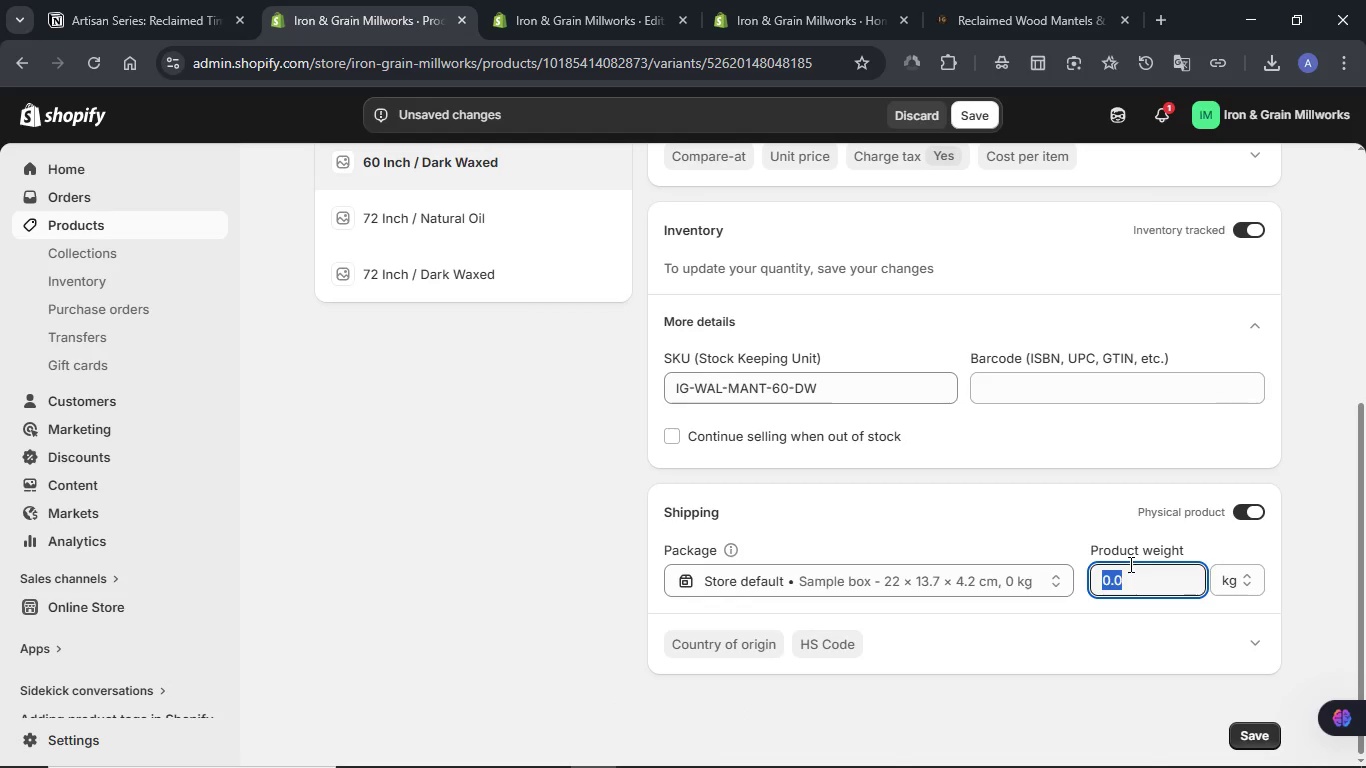 
key(Numpad2)
 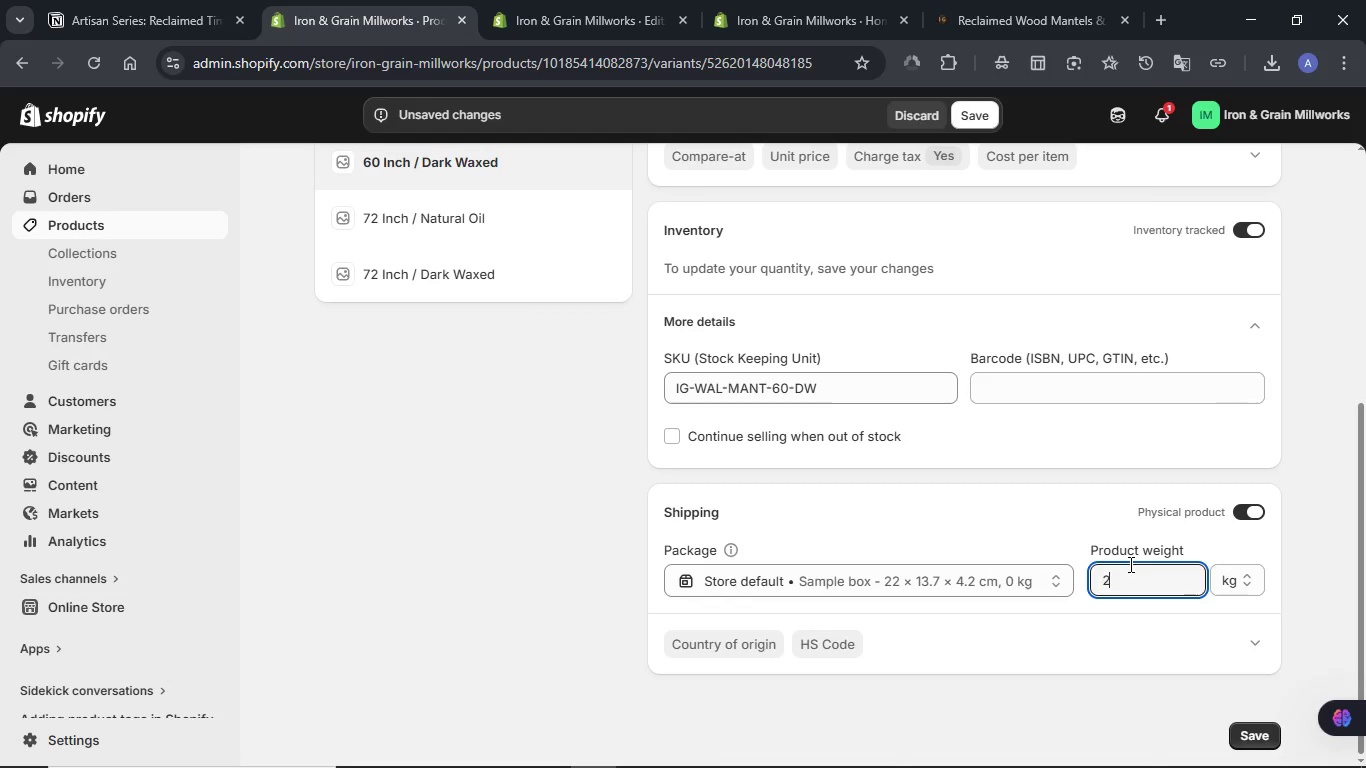 
key(Numpad5)
 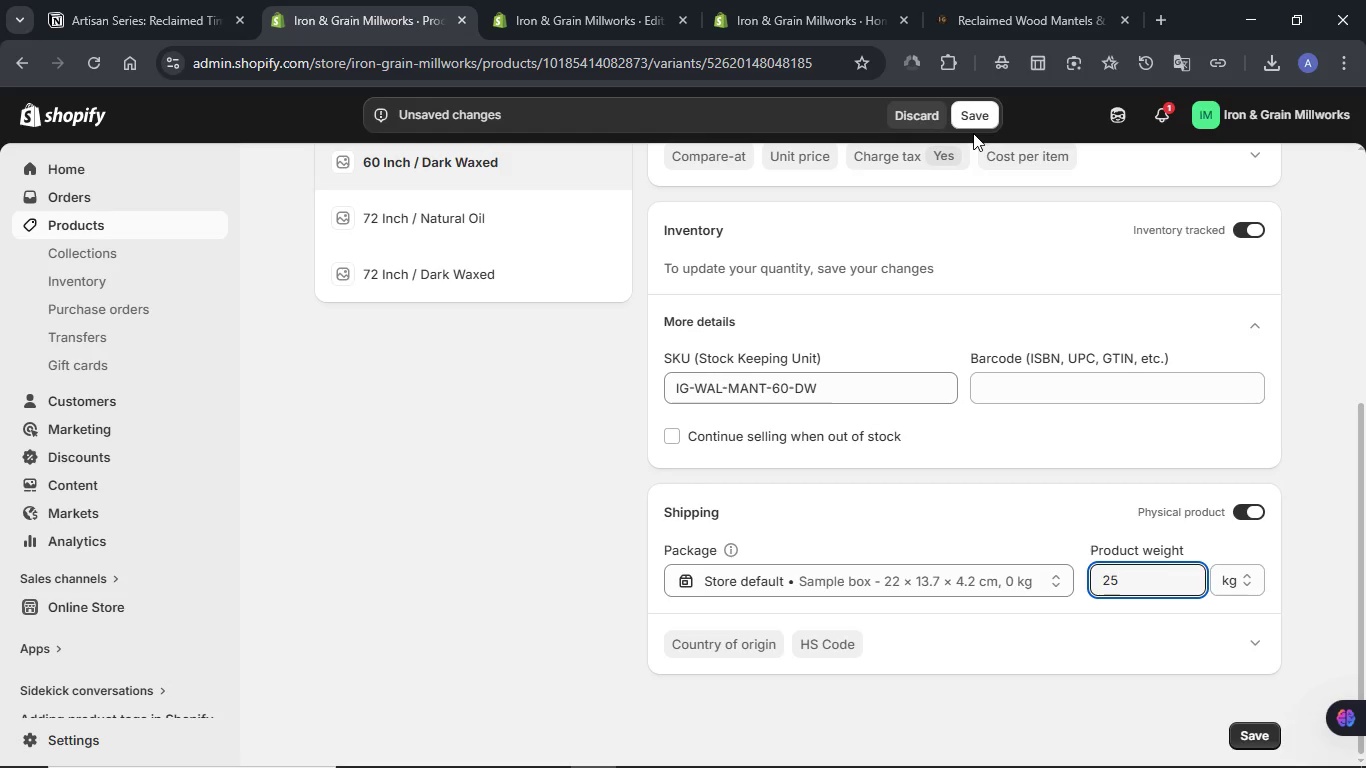 
left_click([975, 106])
 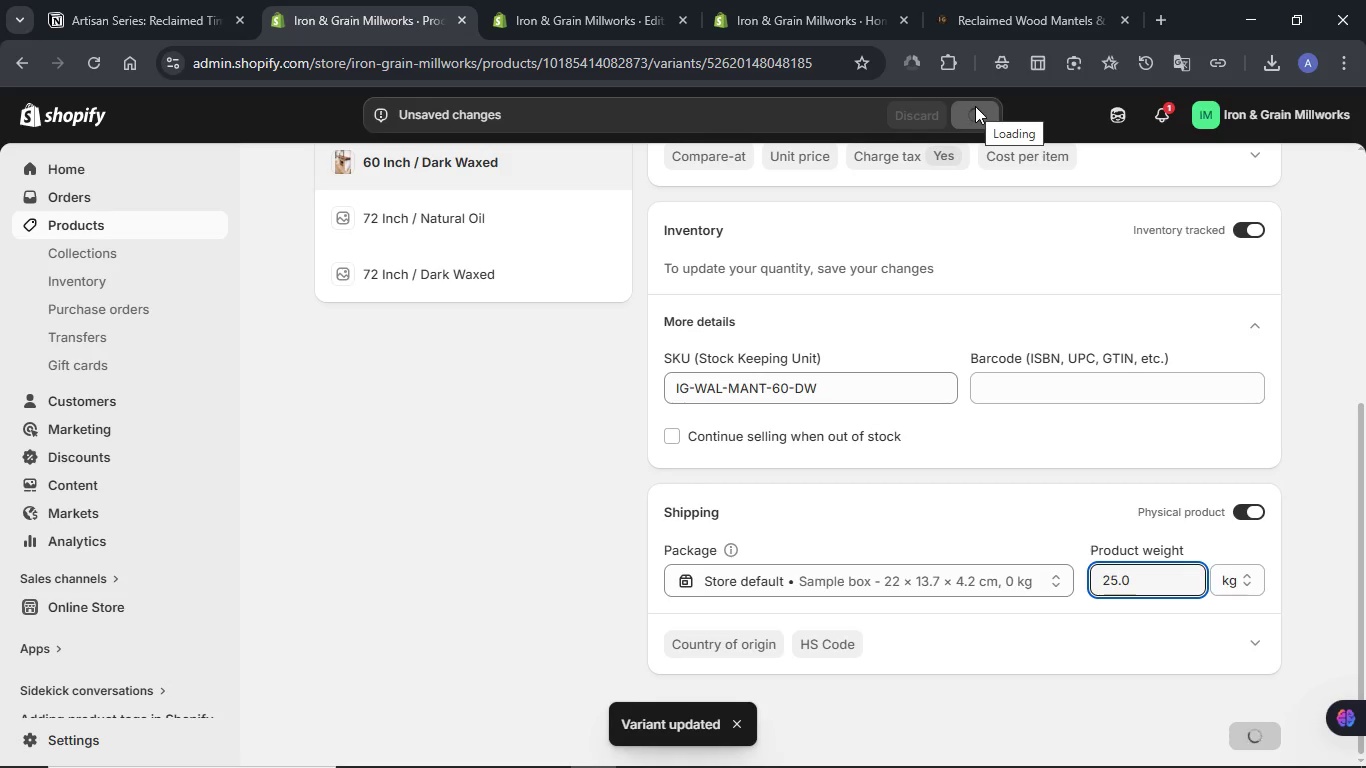 
wait(6.03)
 